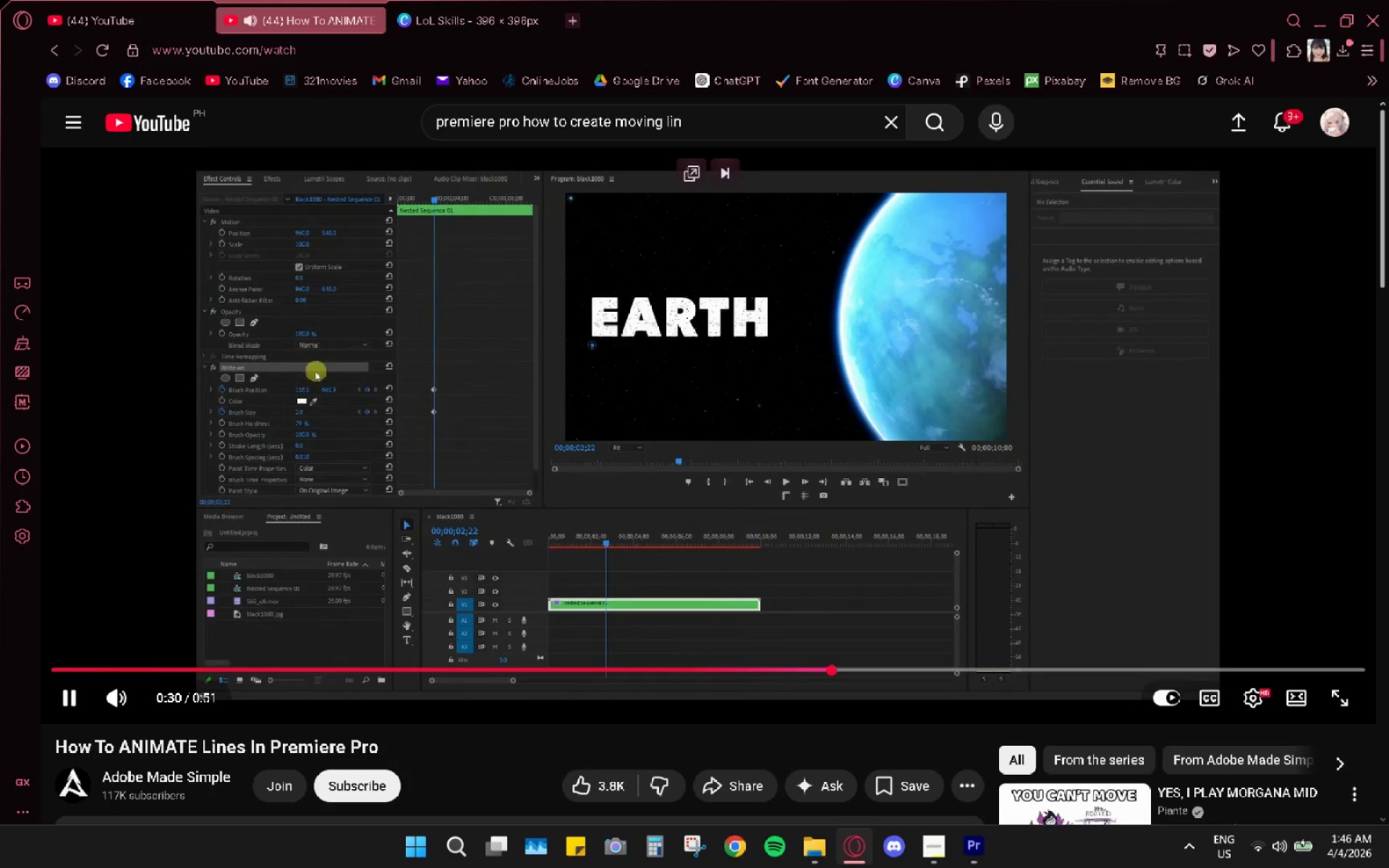 
key(Space)
 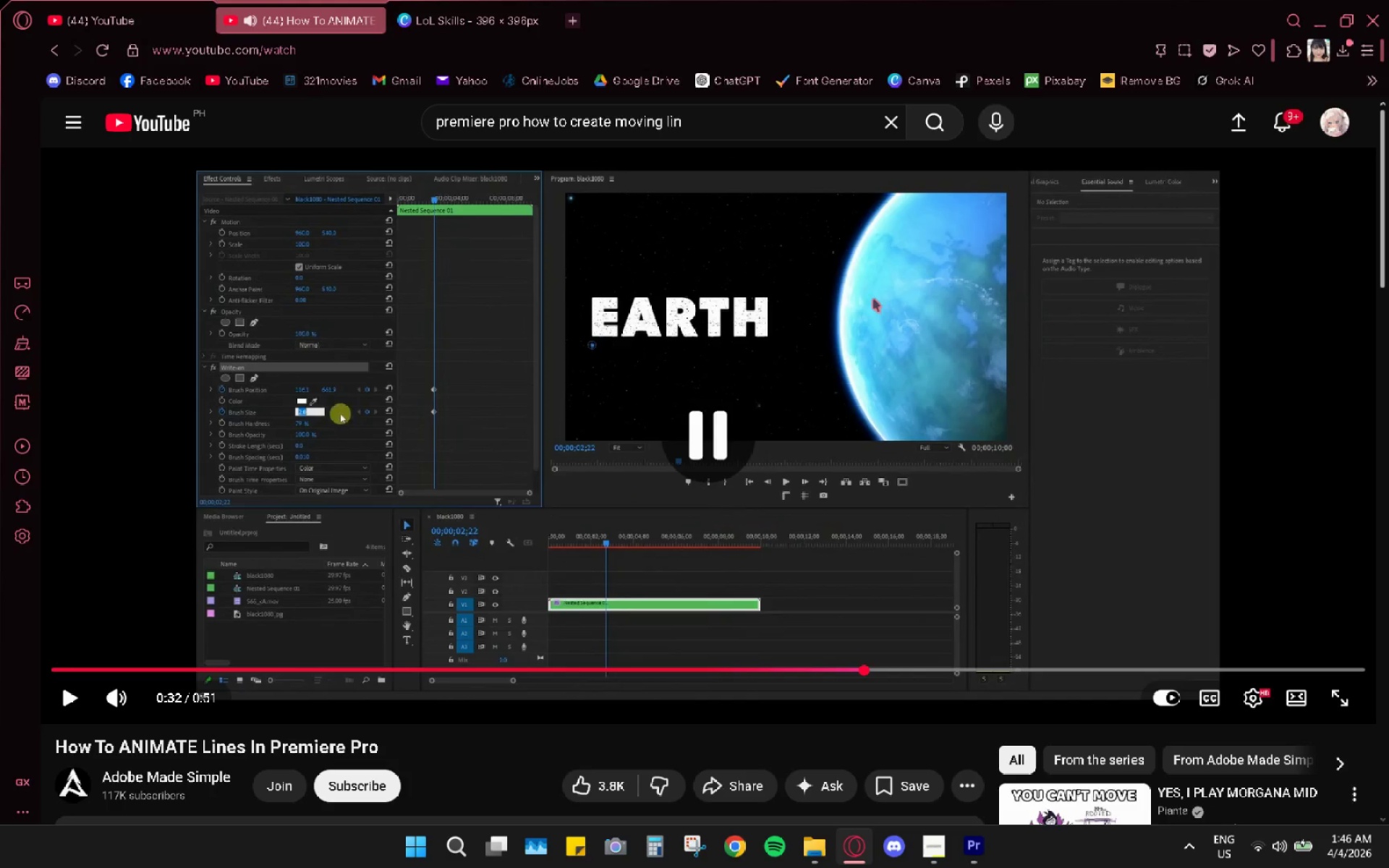 
key(Alt+AltLeft)
 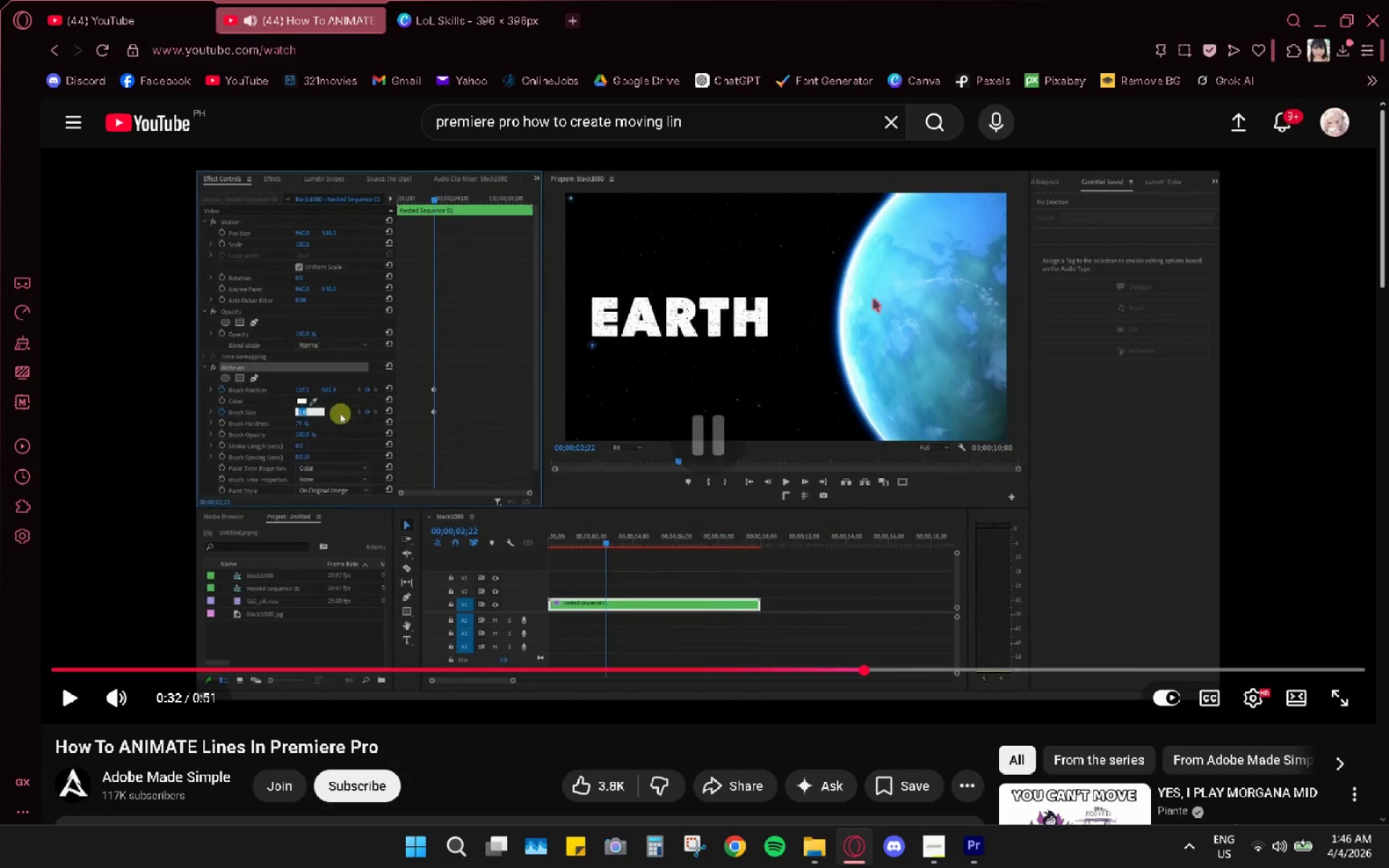 
key(Alt+Tab)
 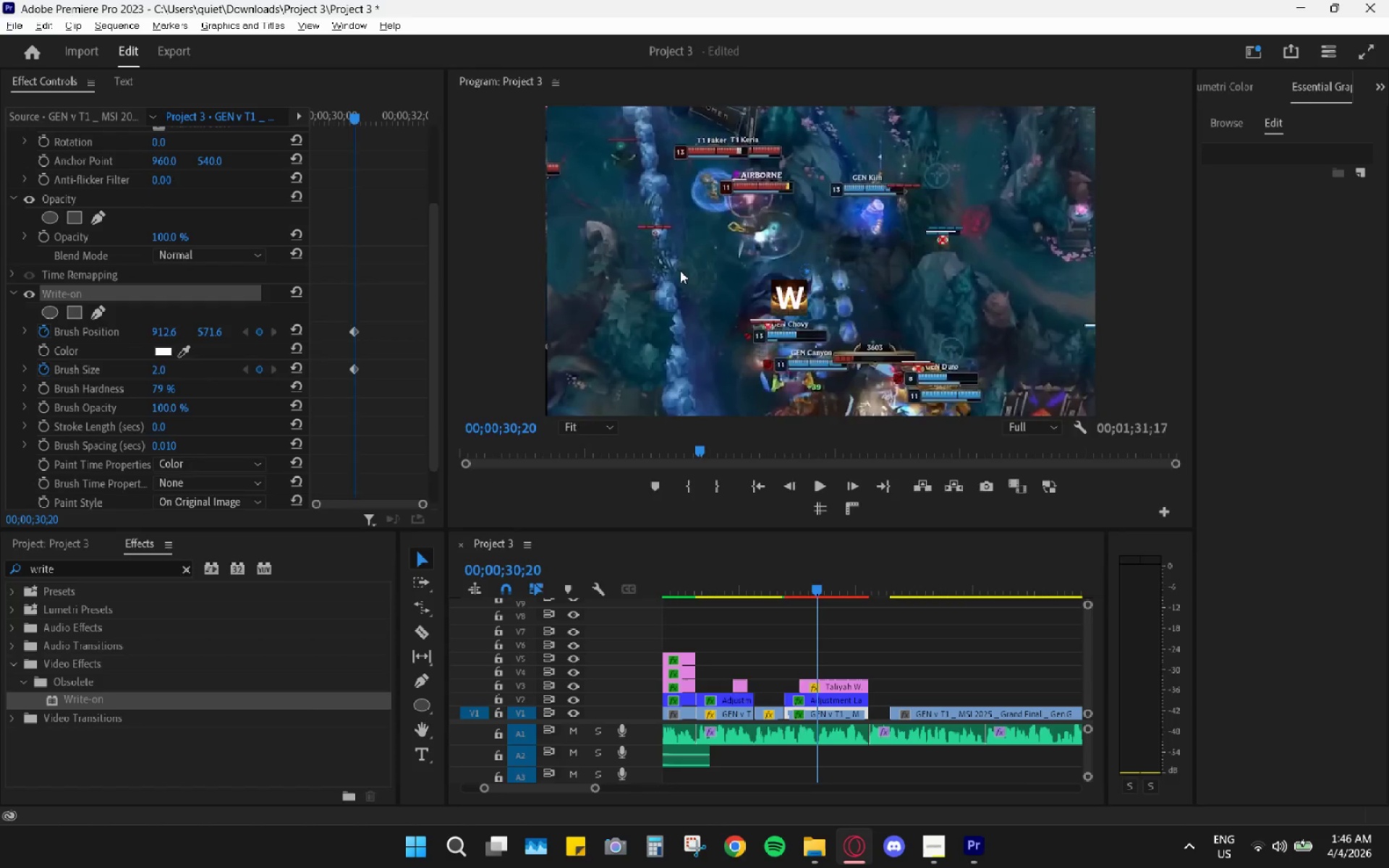 
key(Alt+AltLeft)
 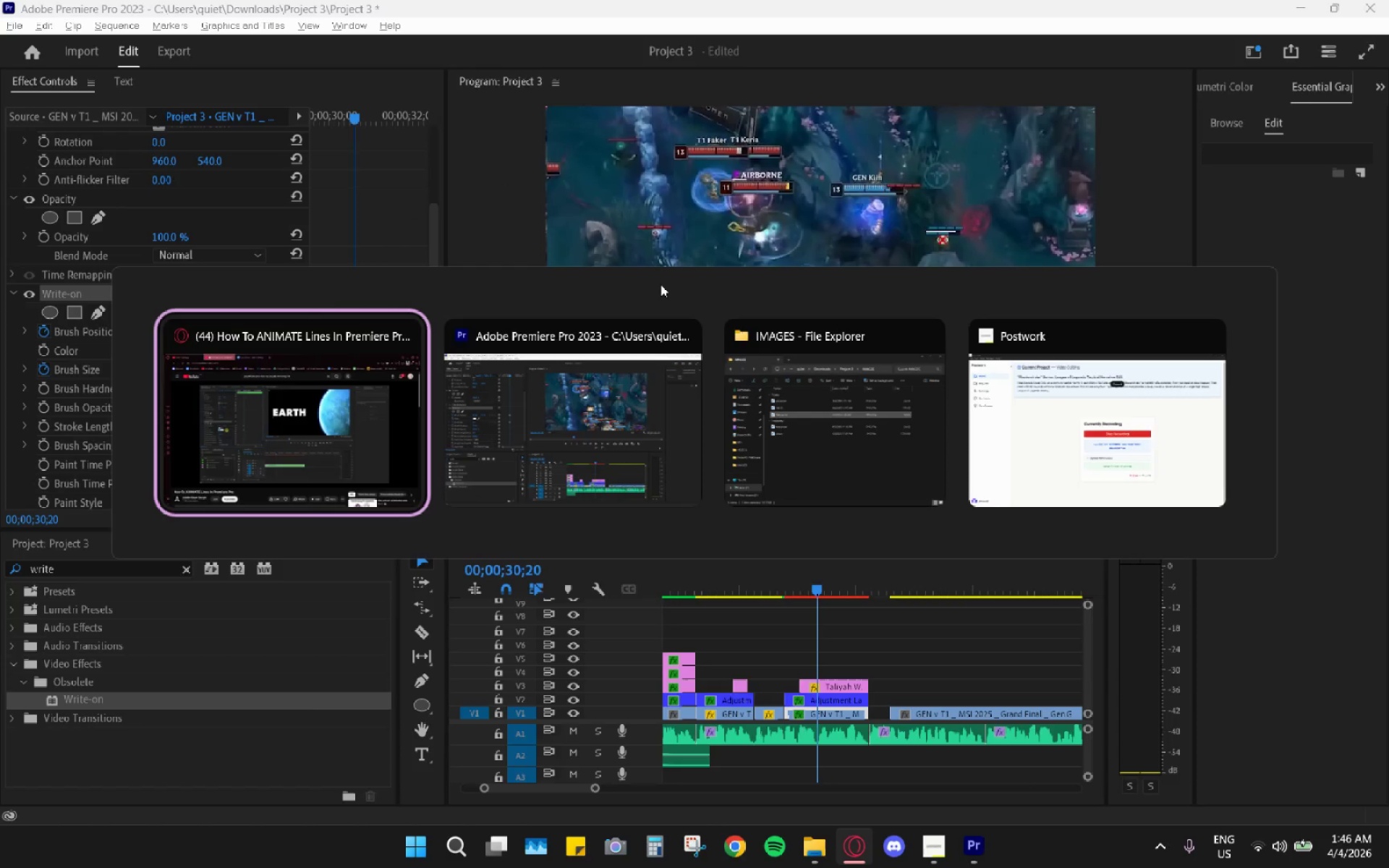 
key(Alt+Tab)
 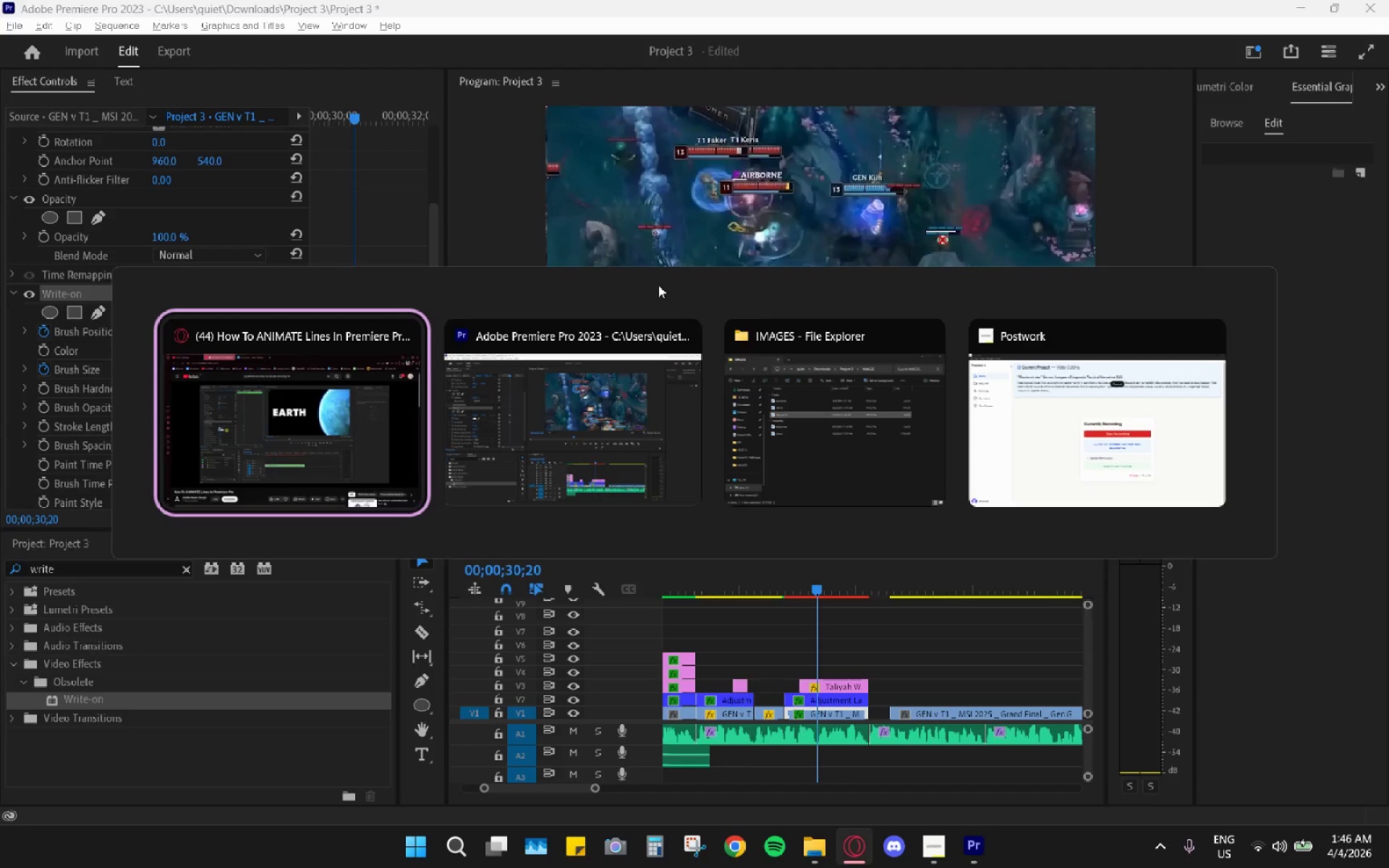 
key(Alt+AltLeft)
 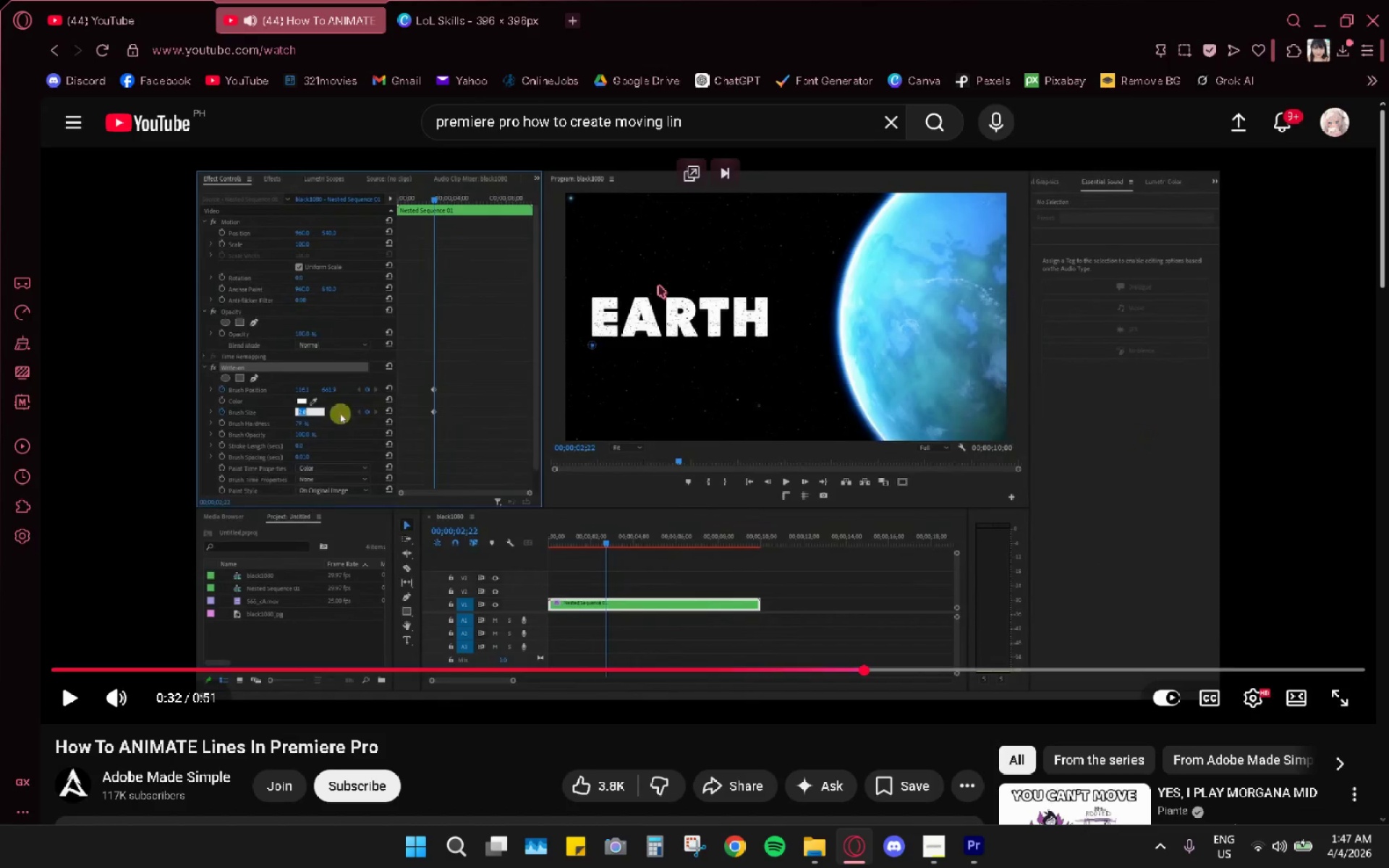 
key(Alt+Tab)
 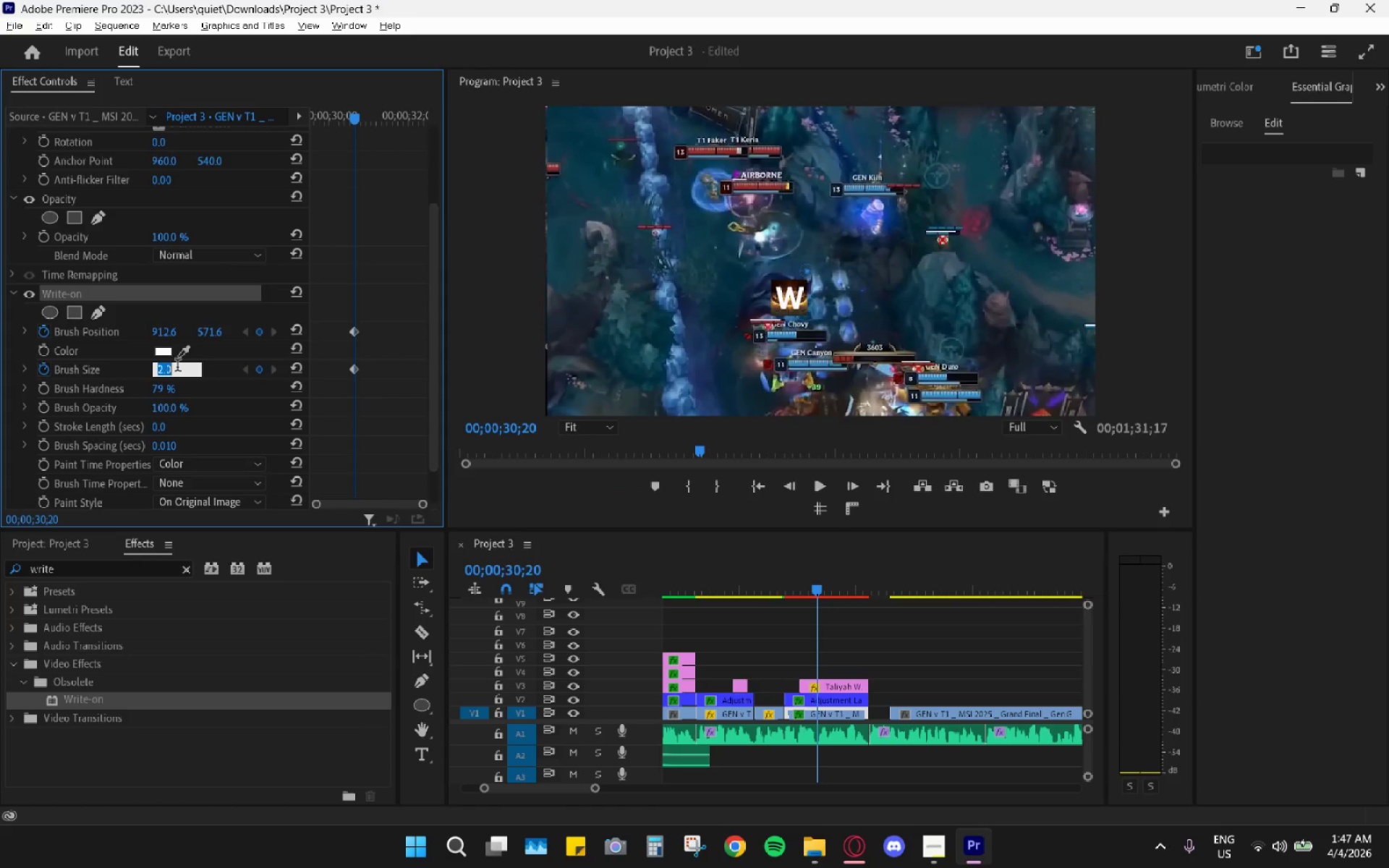 
key(Numpad0)
 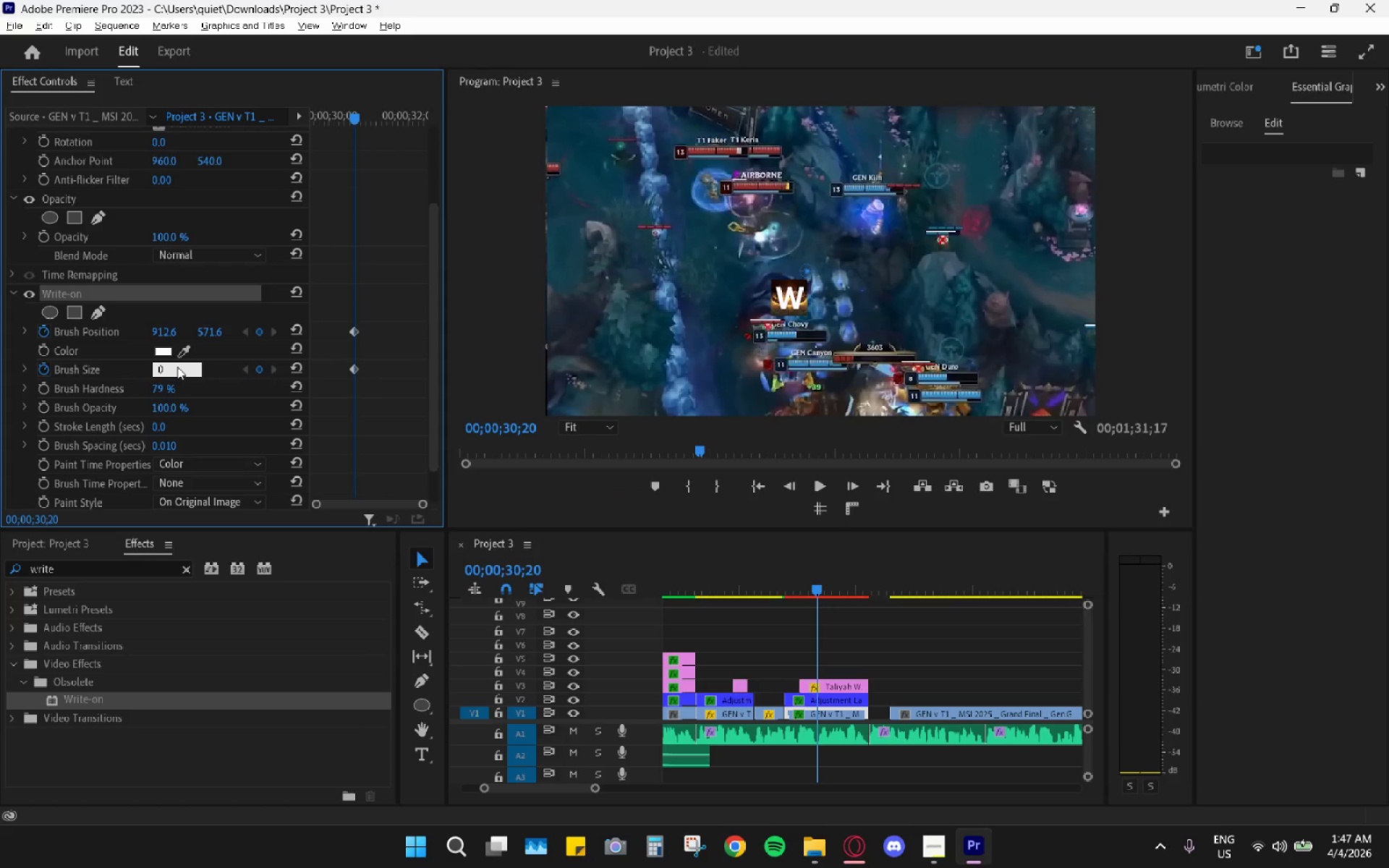 
key(Enter)
 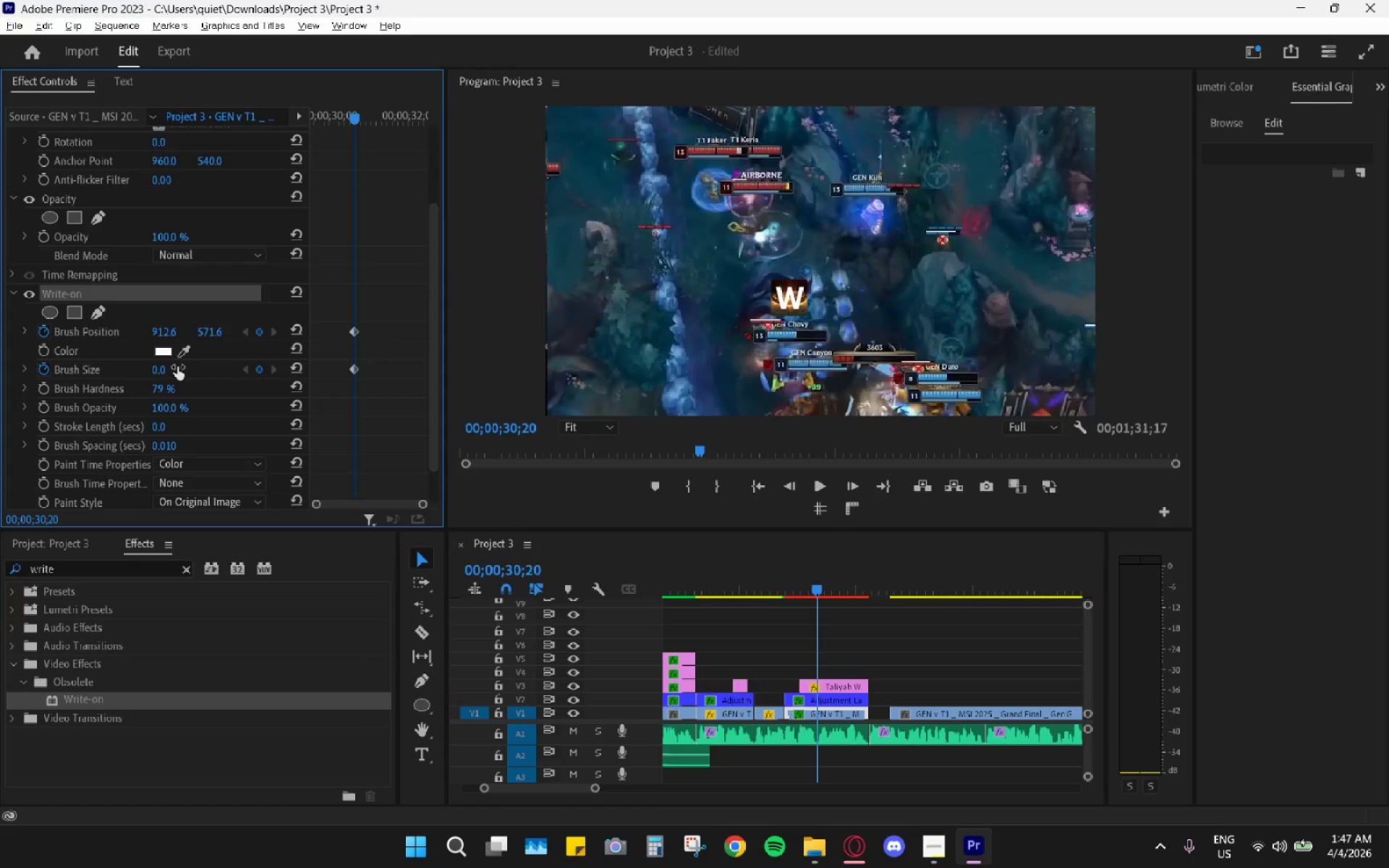 
key(Alt+AltLeft)
 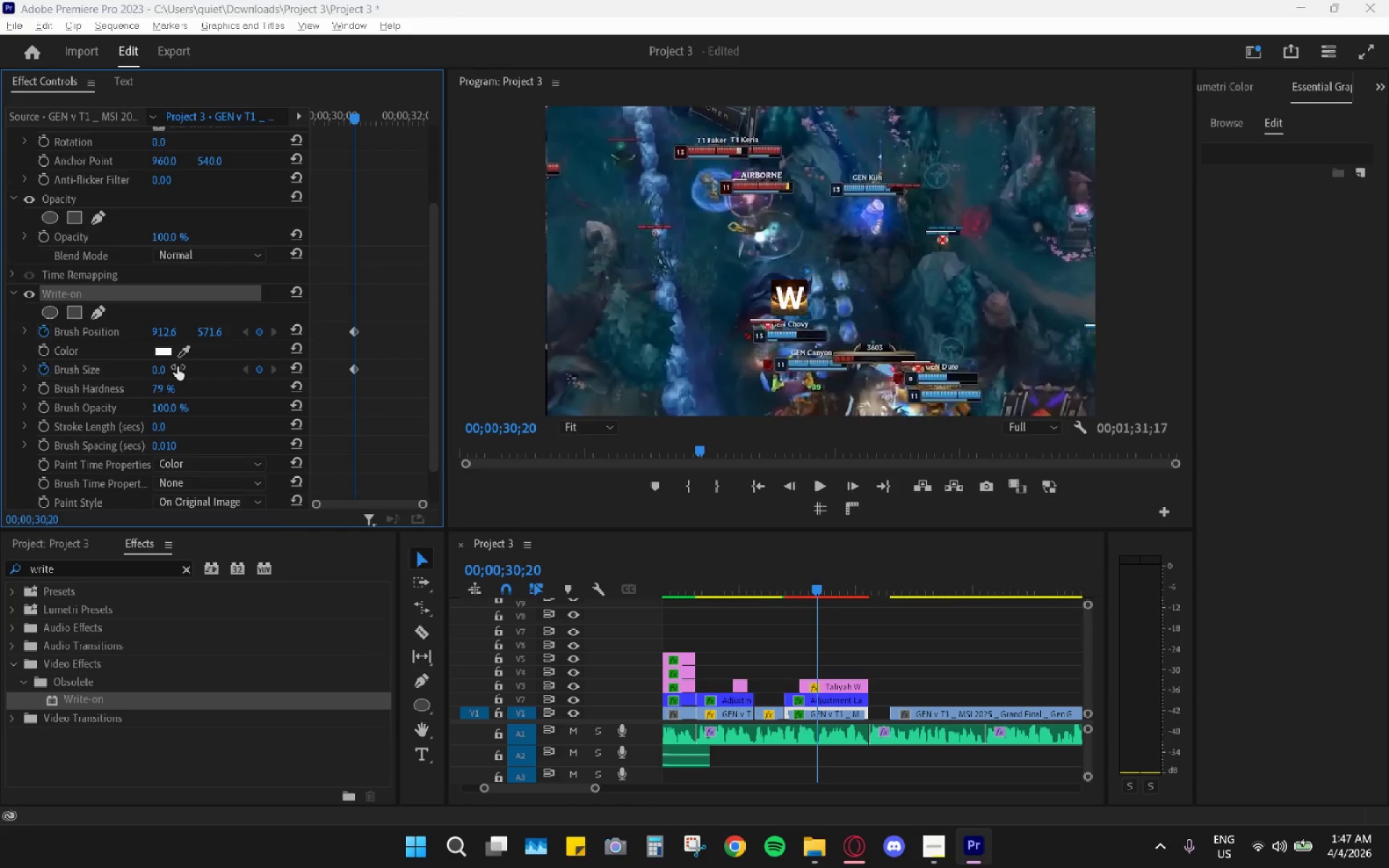 
key(Alt+Tab)
 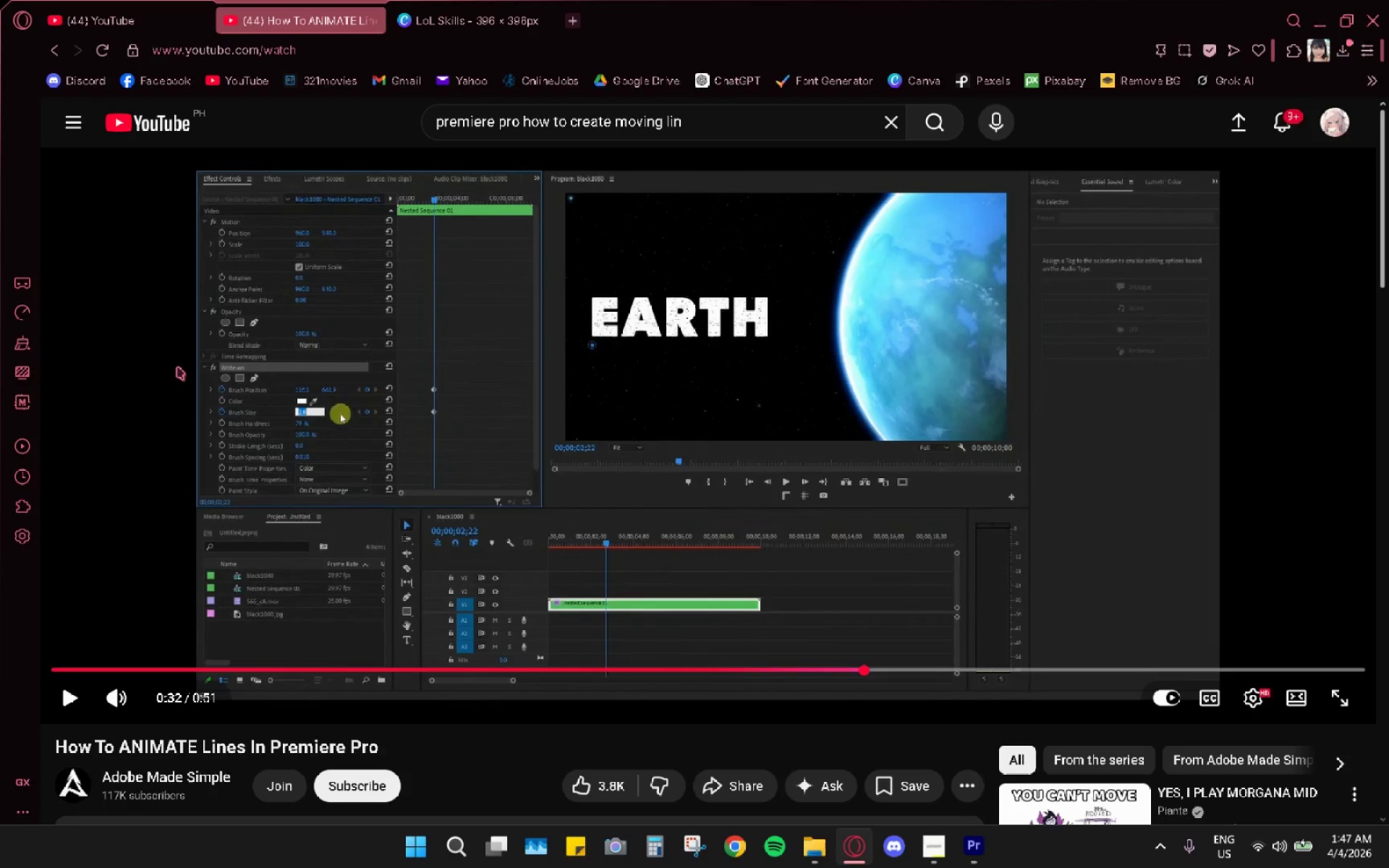 
key(Space)
 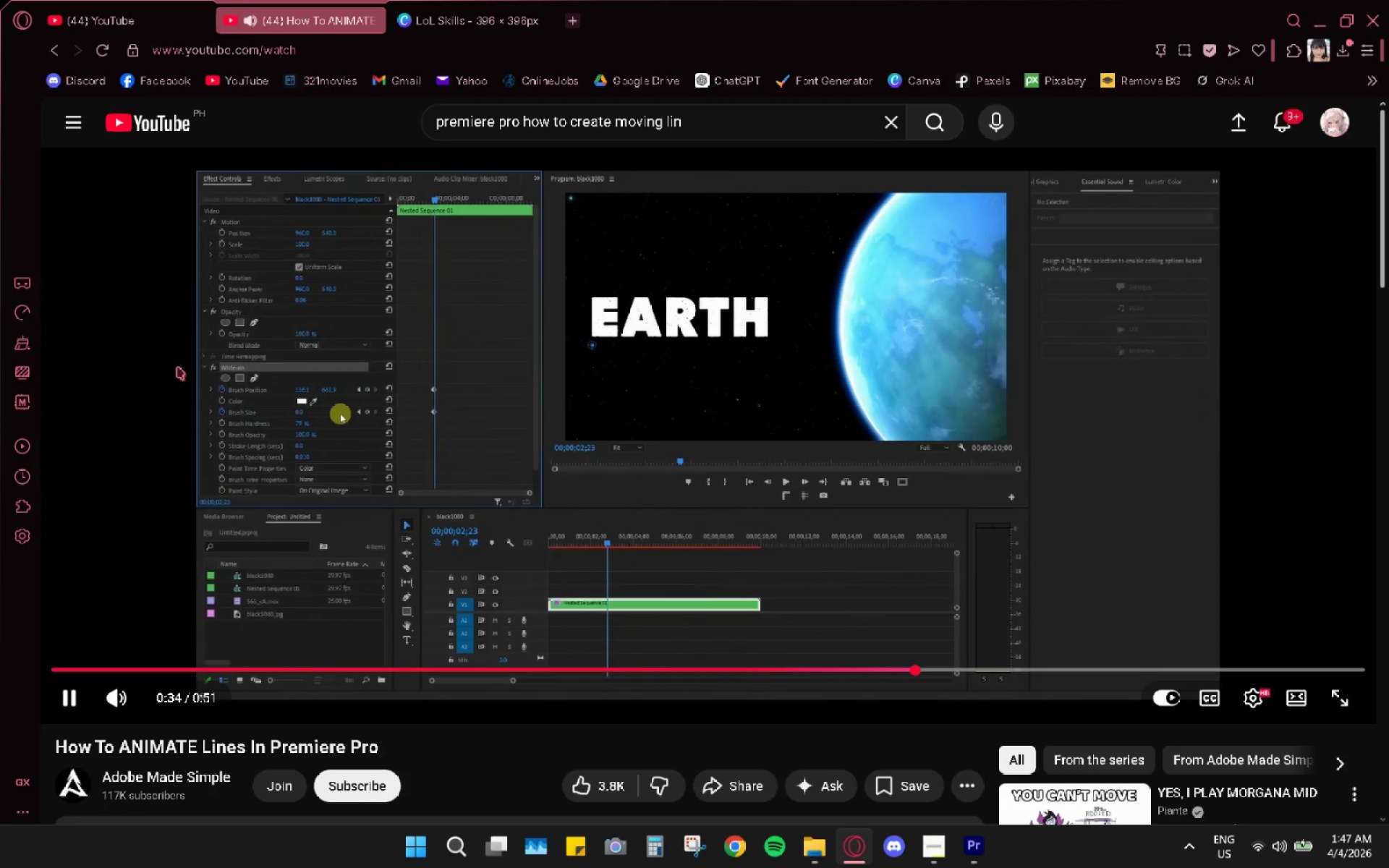 
key(Space)
 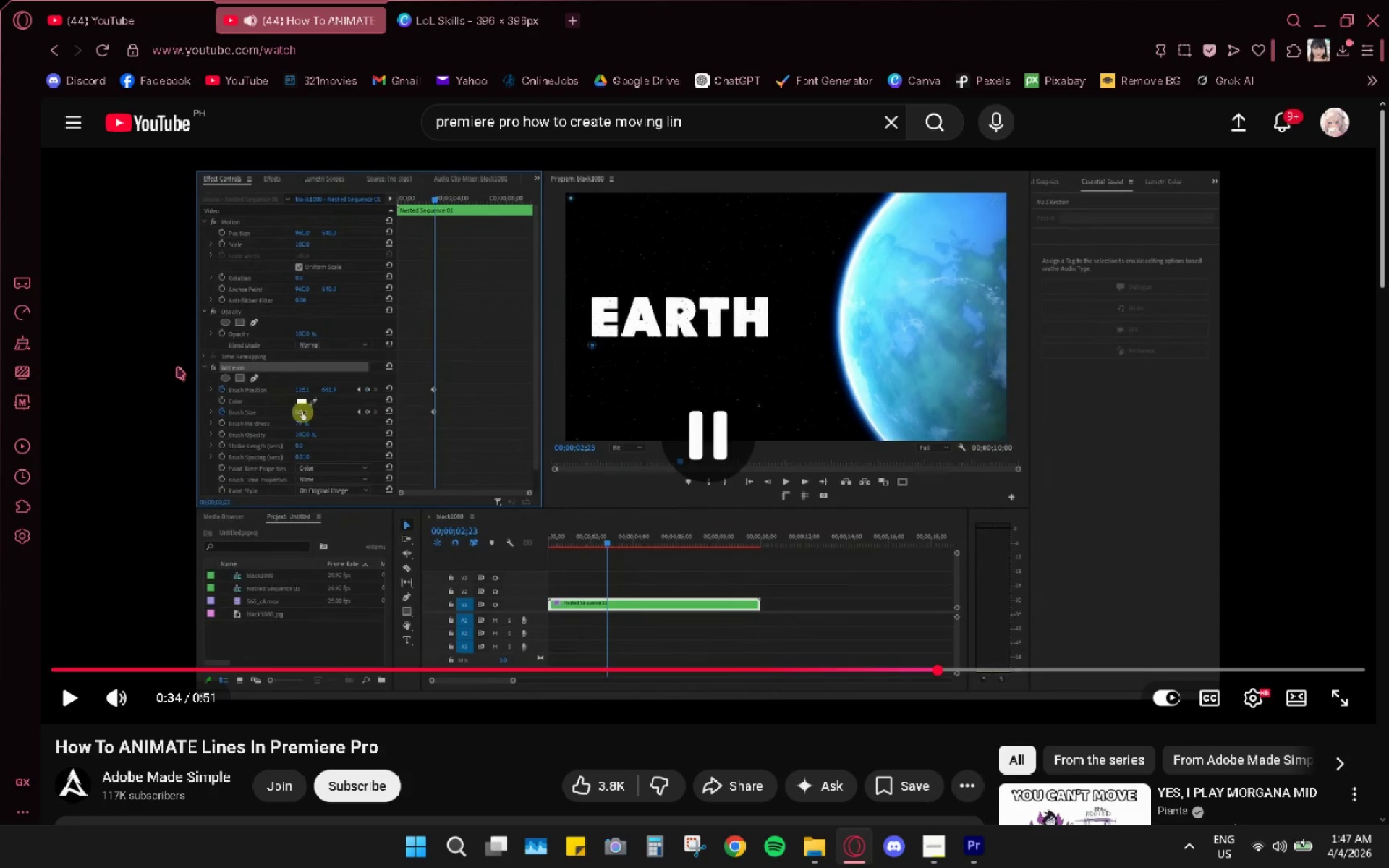 
key(Alt+AltLeft)
 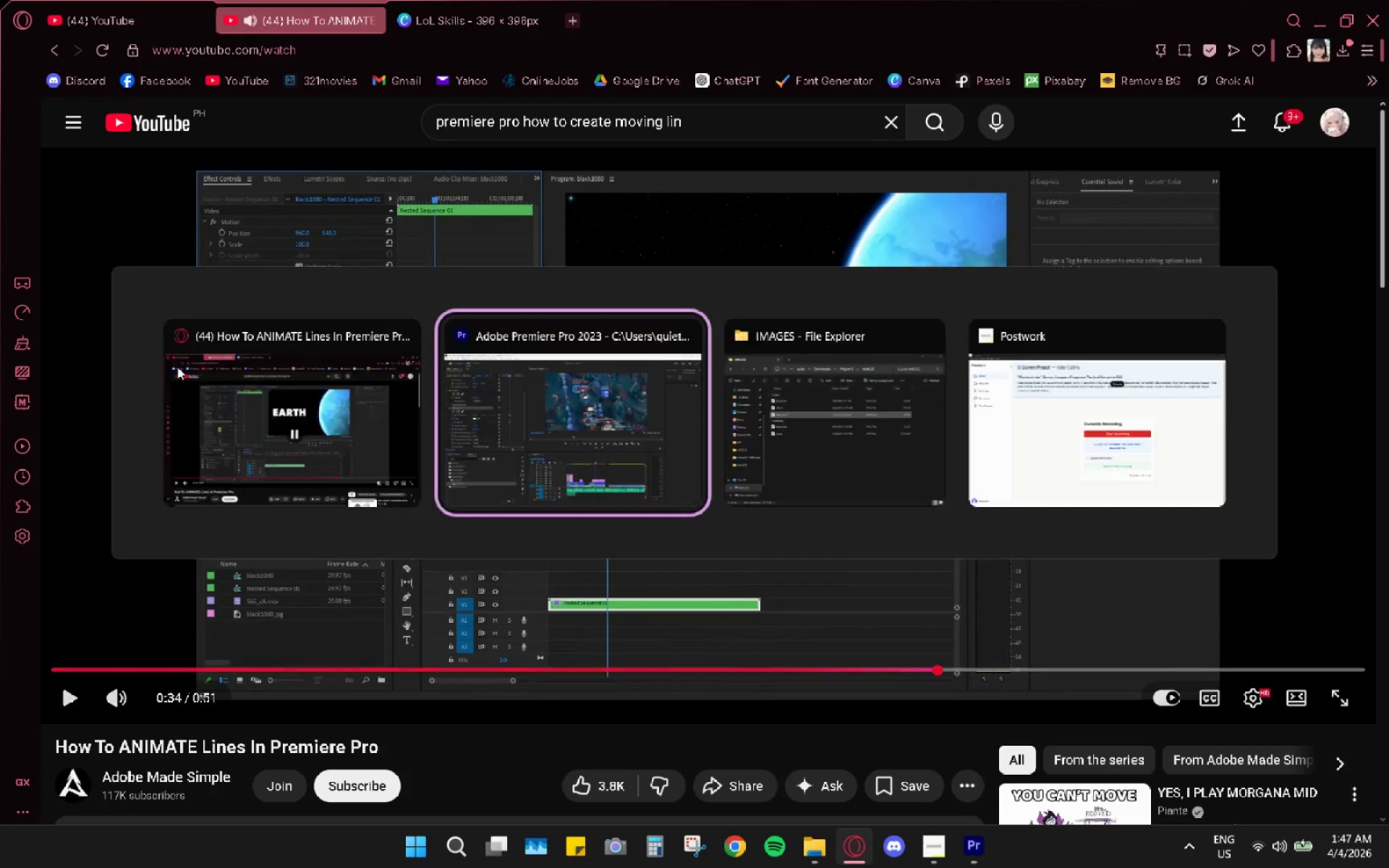 
key(Alt+Tab)
 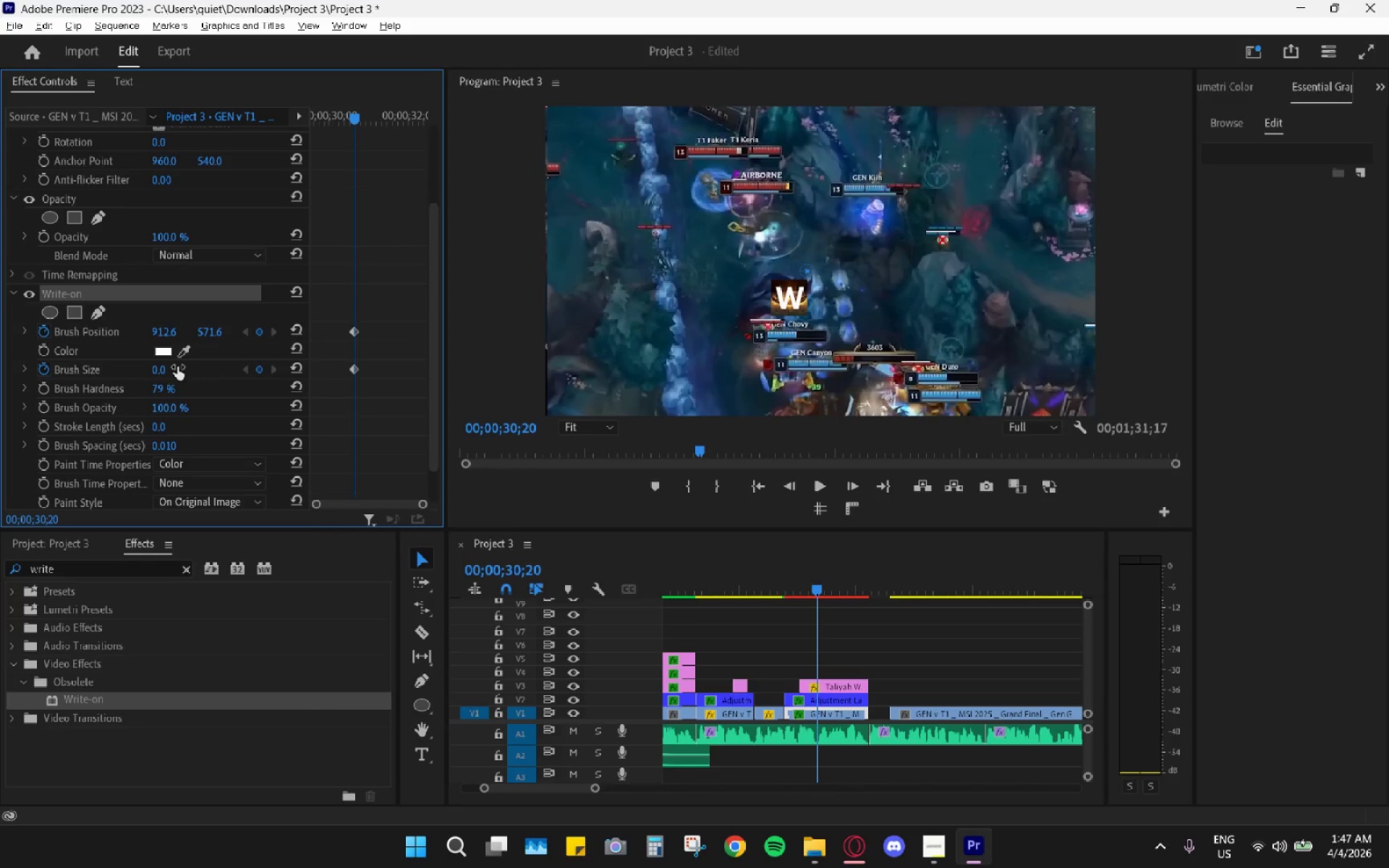 
key(ArrowRight)
 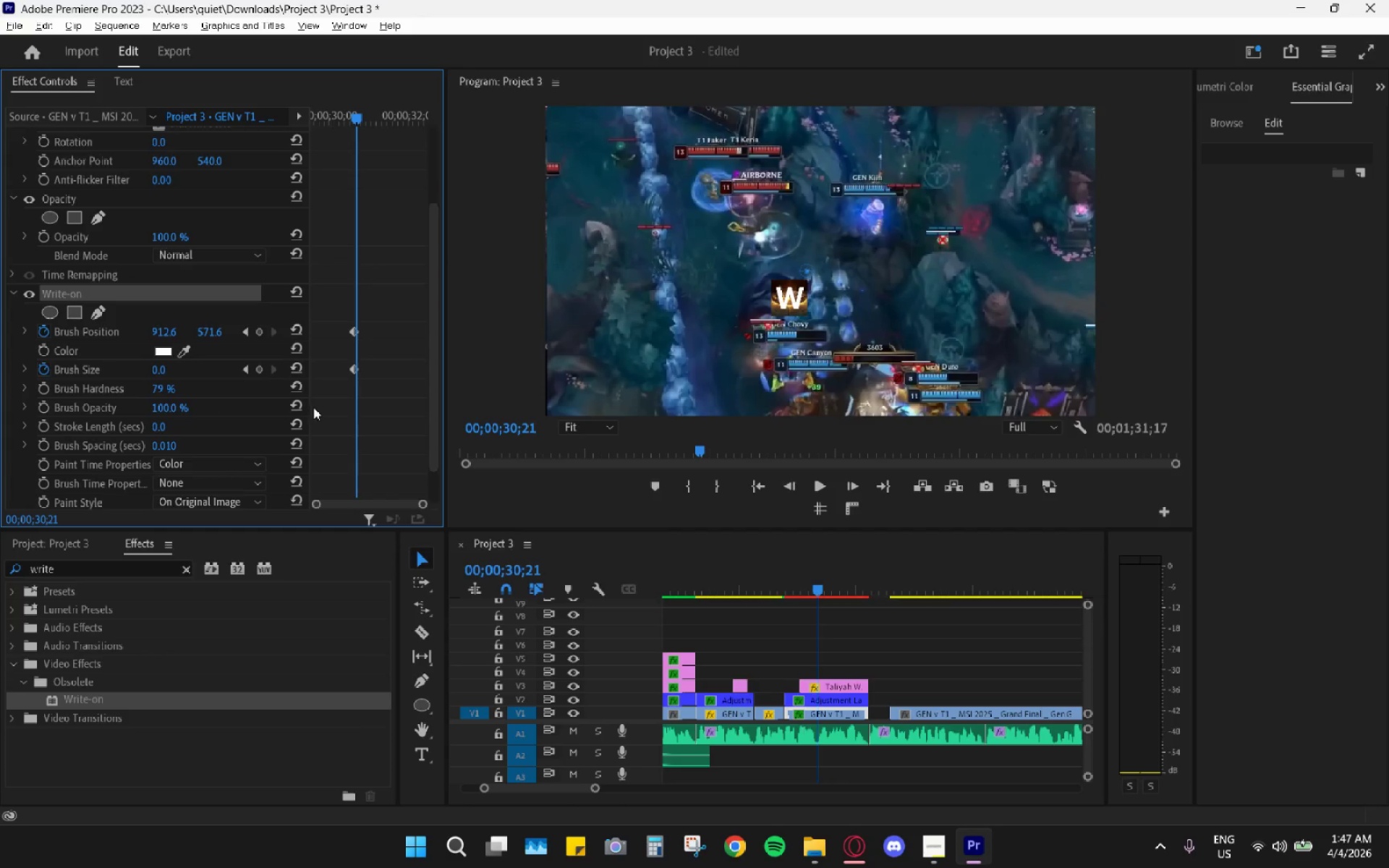 
key(Alt+AltLeft)
 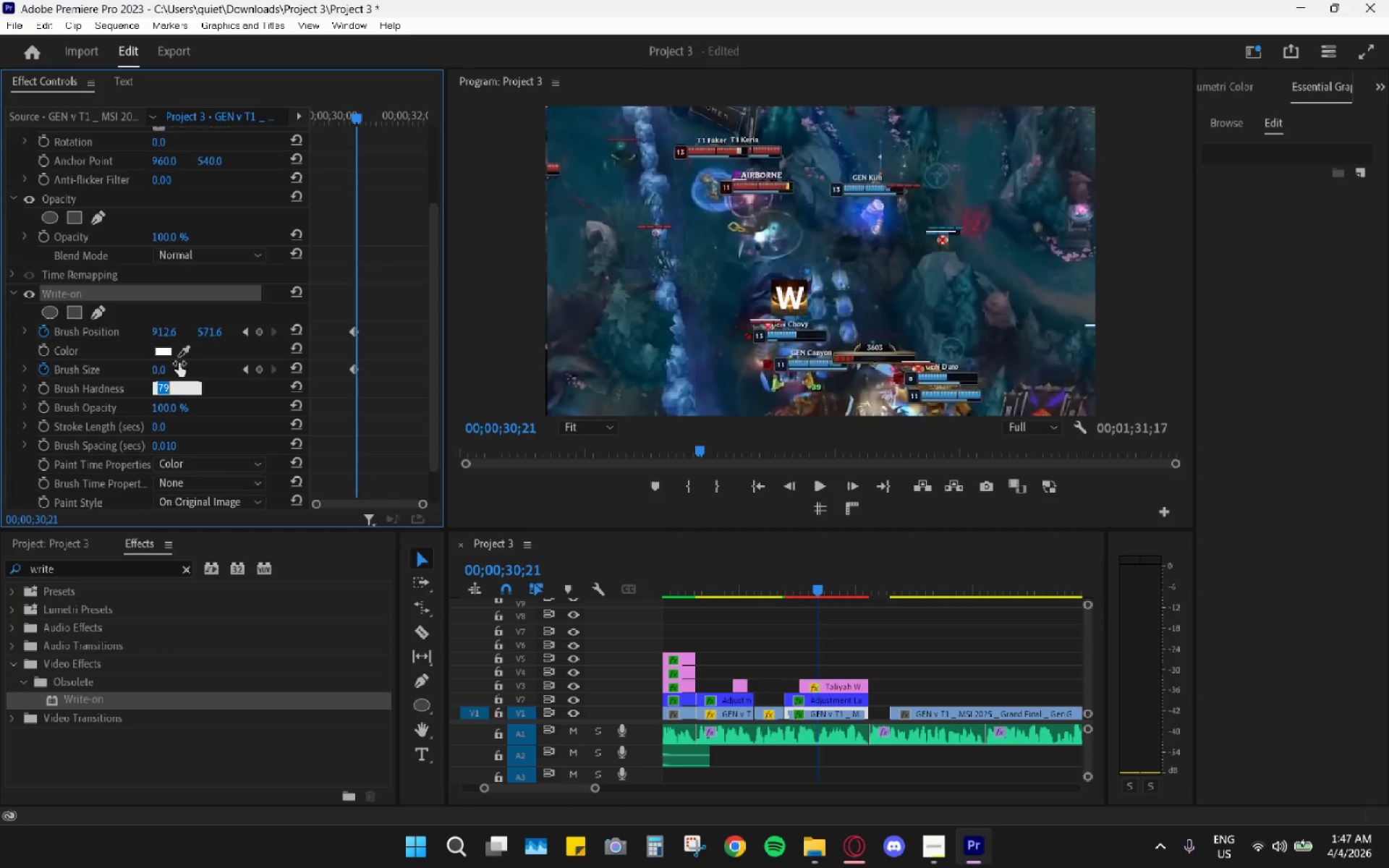 
key(Tab)
 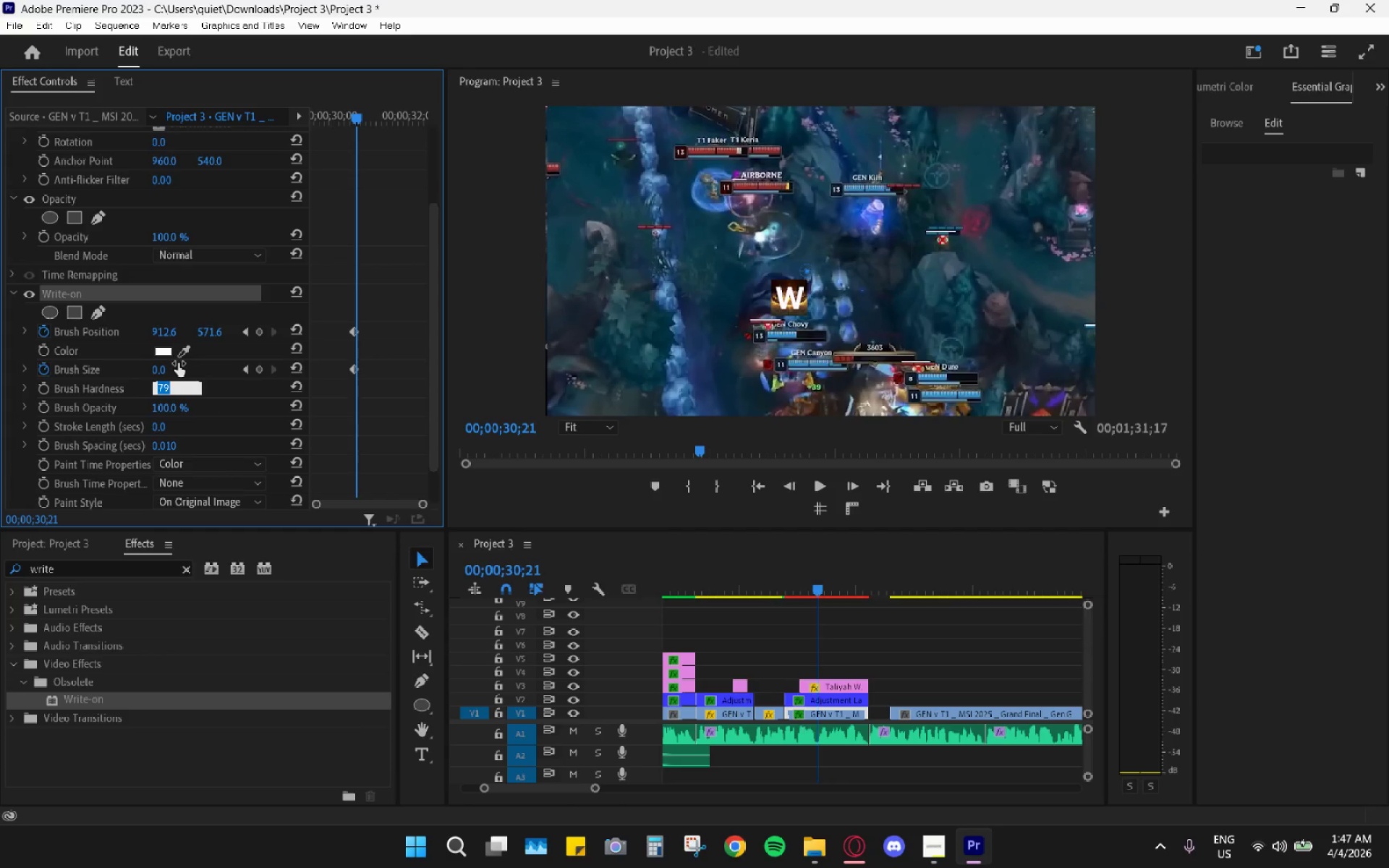 
left_click([245, 403])
 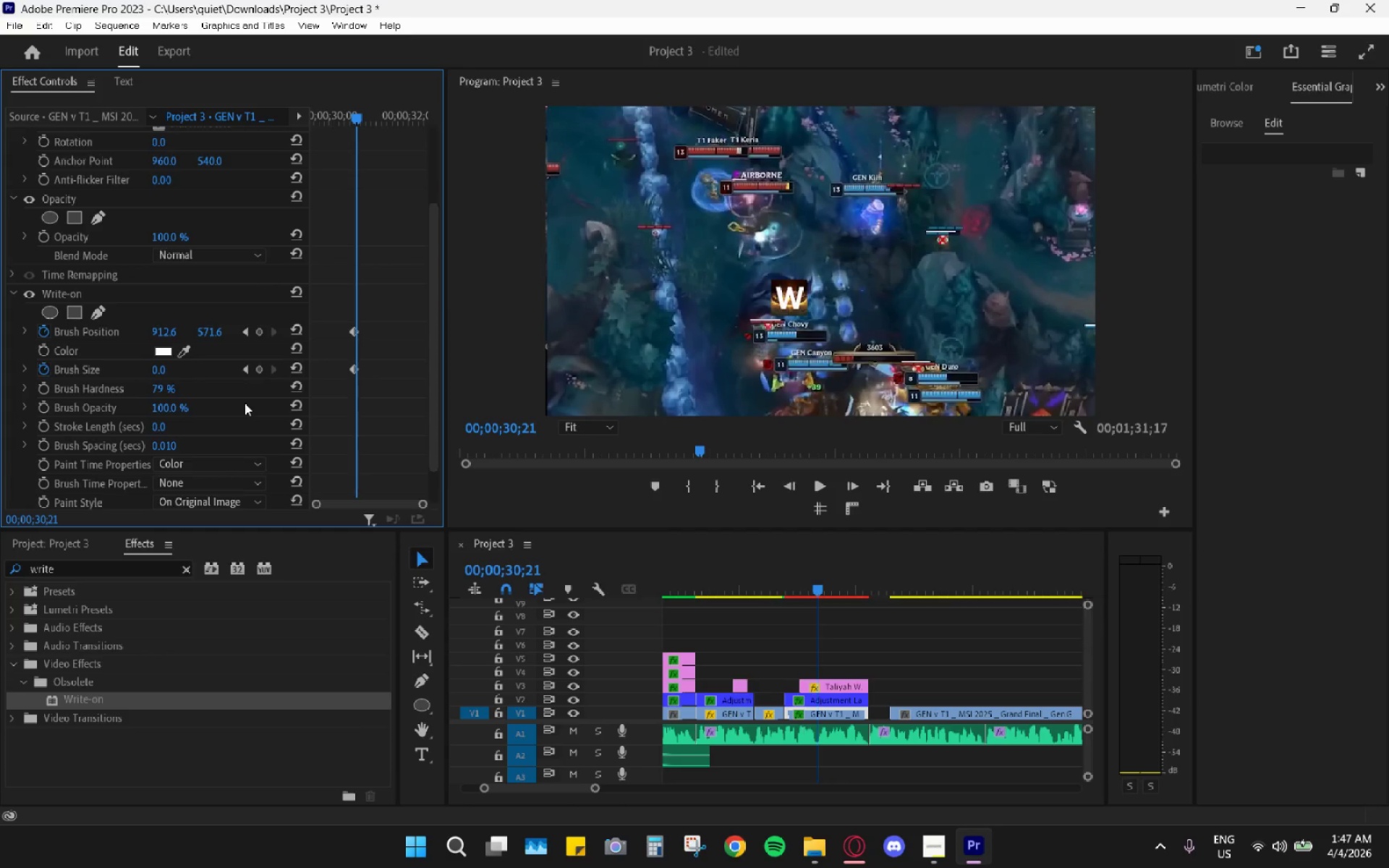 
key(Alt+AltLeft)
 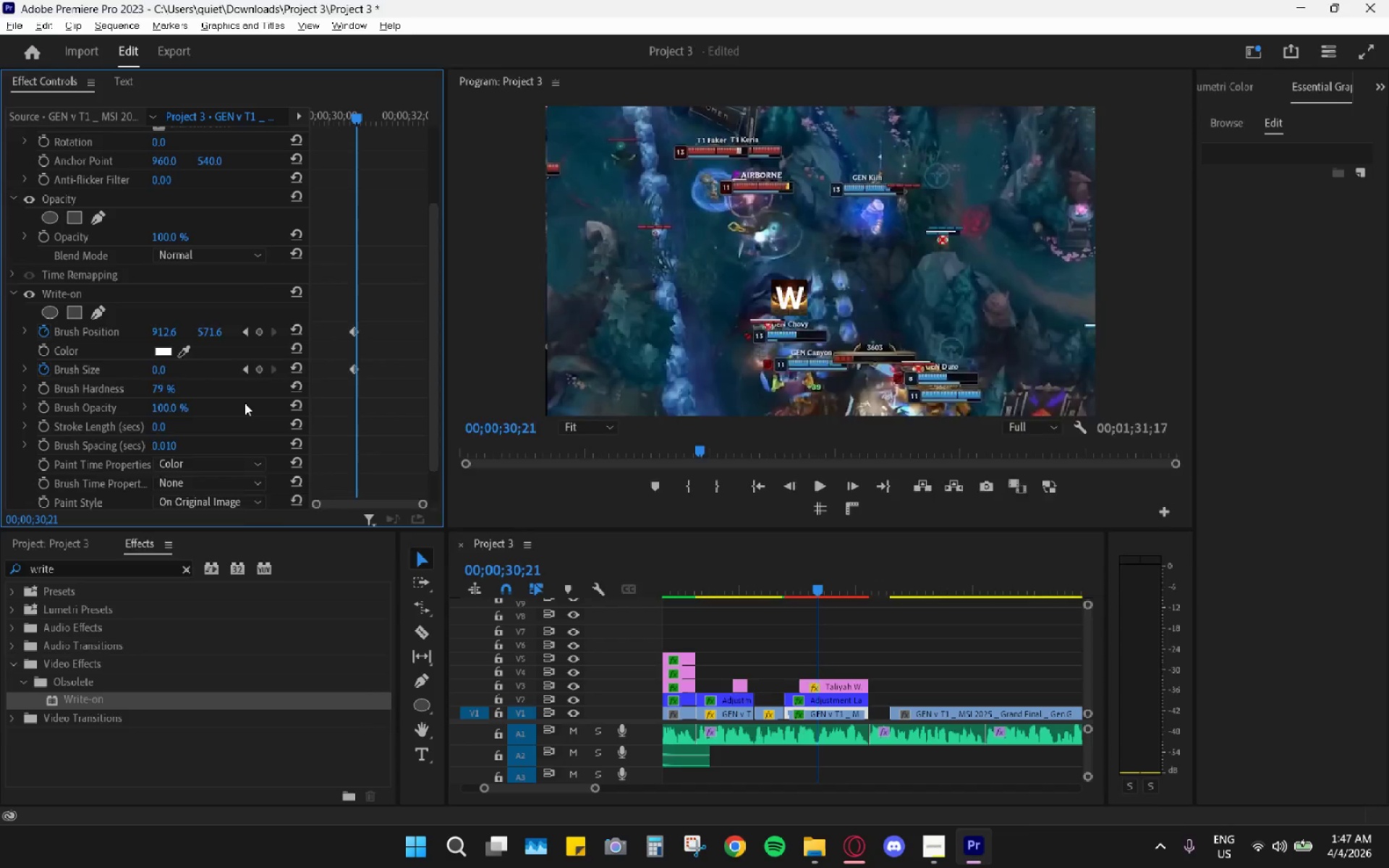 
key(Alt+Tab)
 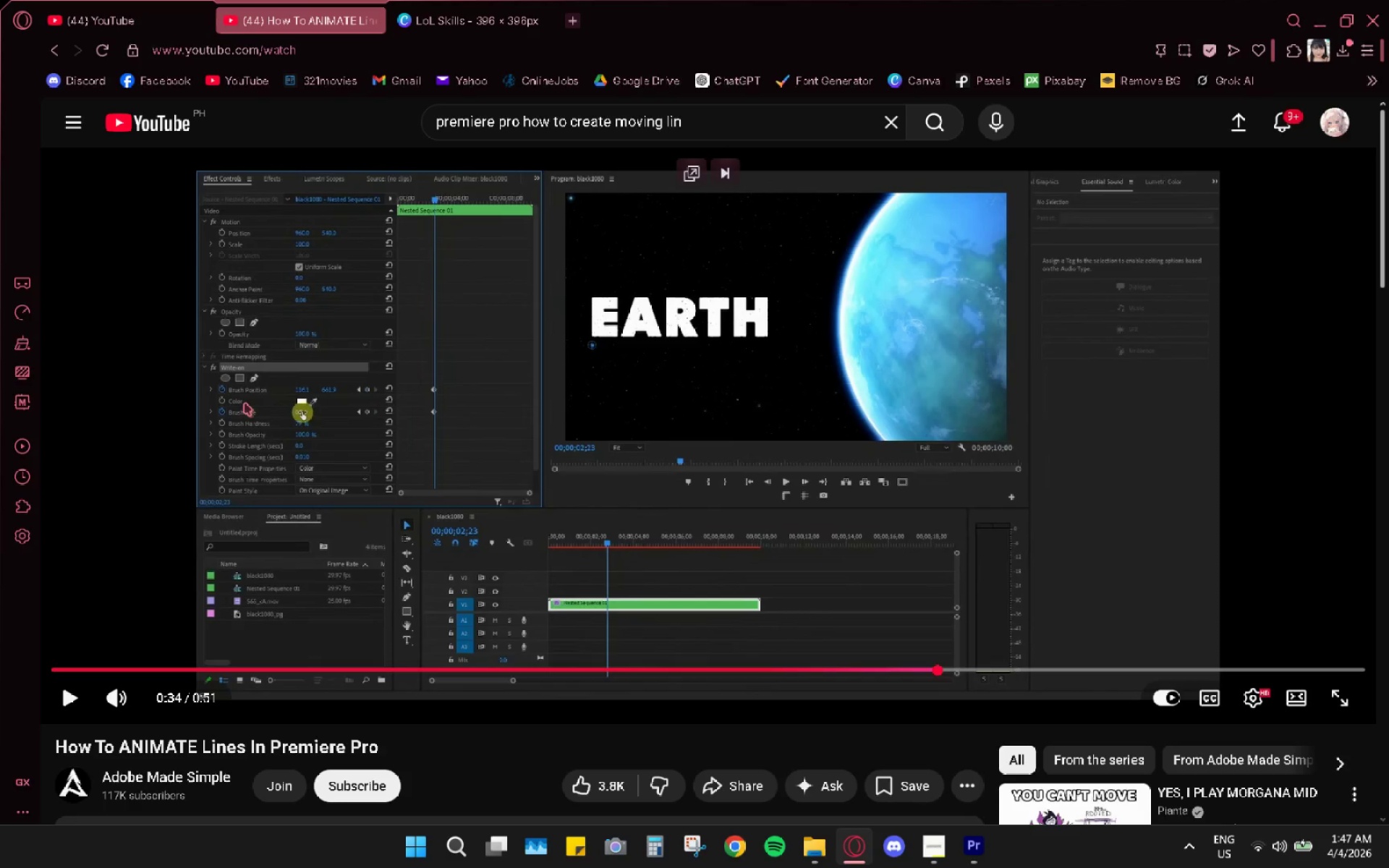 
key(Space)
 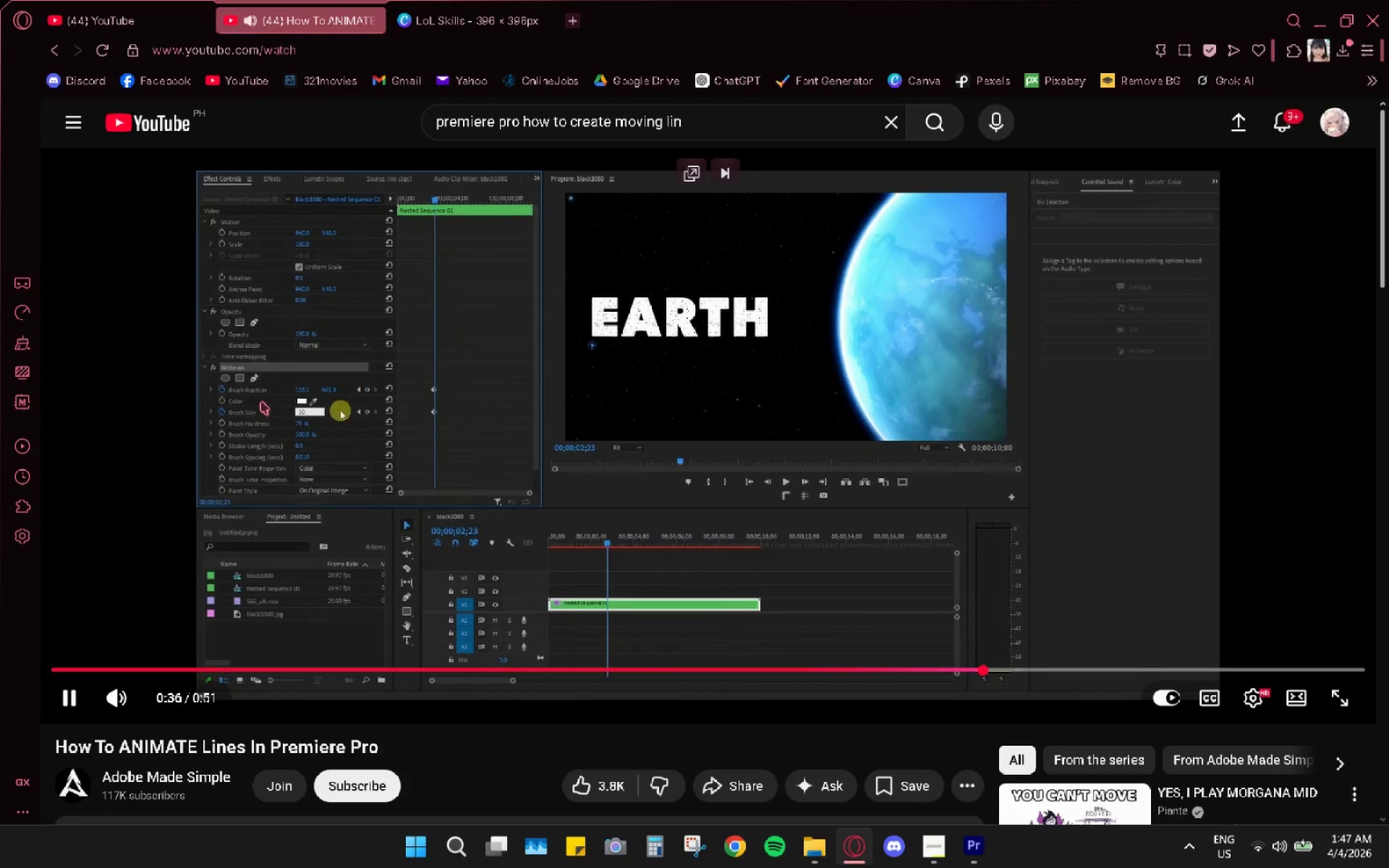 
key(Space)
 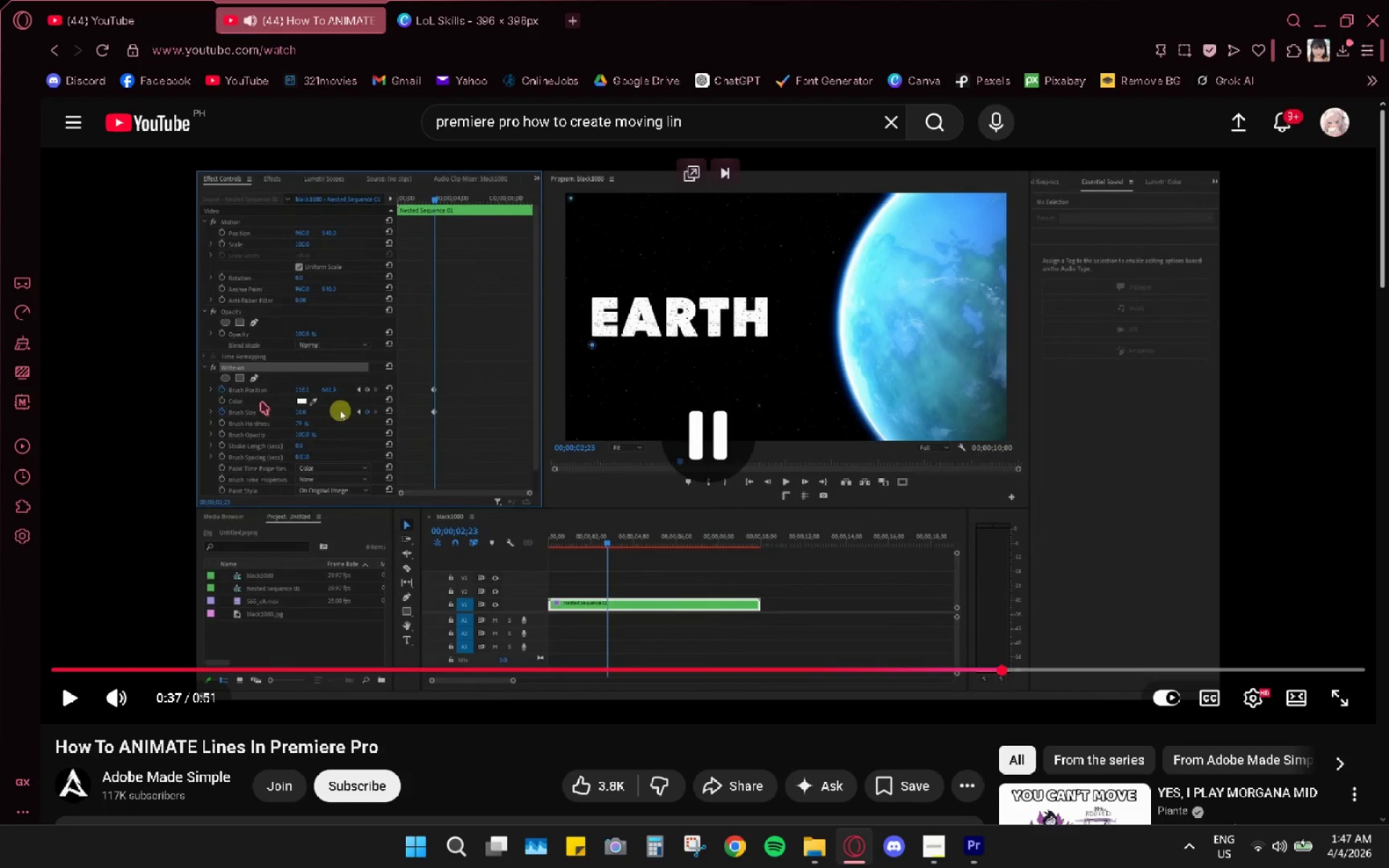 
key(Alt+AltLeft)
 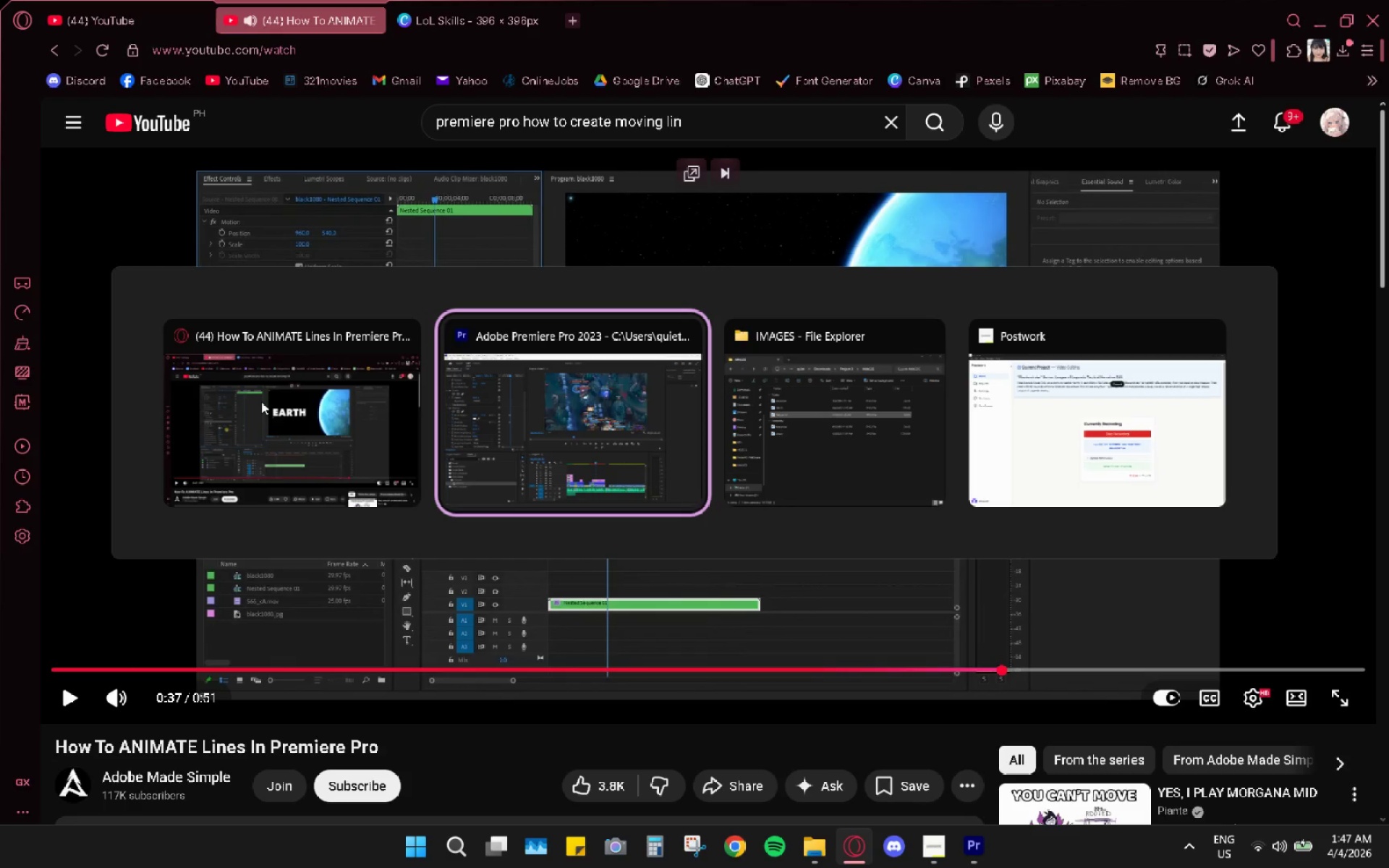 
key(Alt+Tab)
 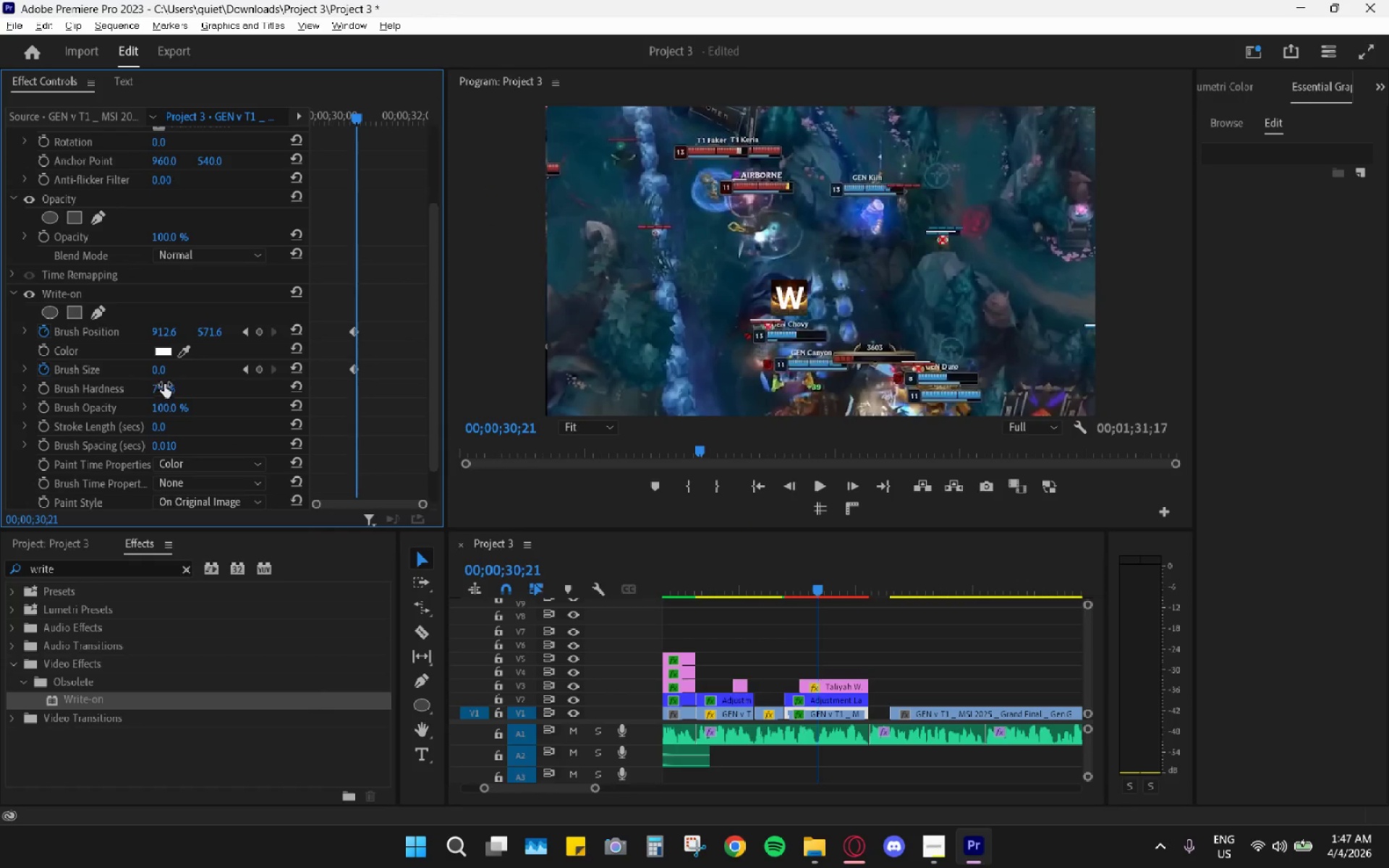 
left_click([166, 371])
 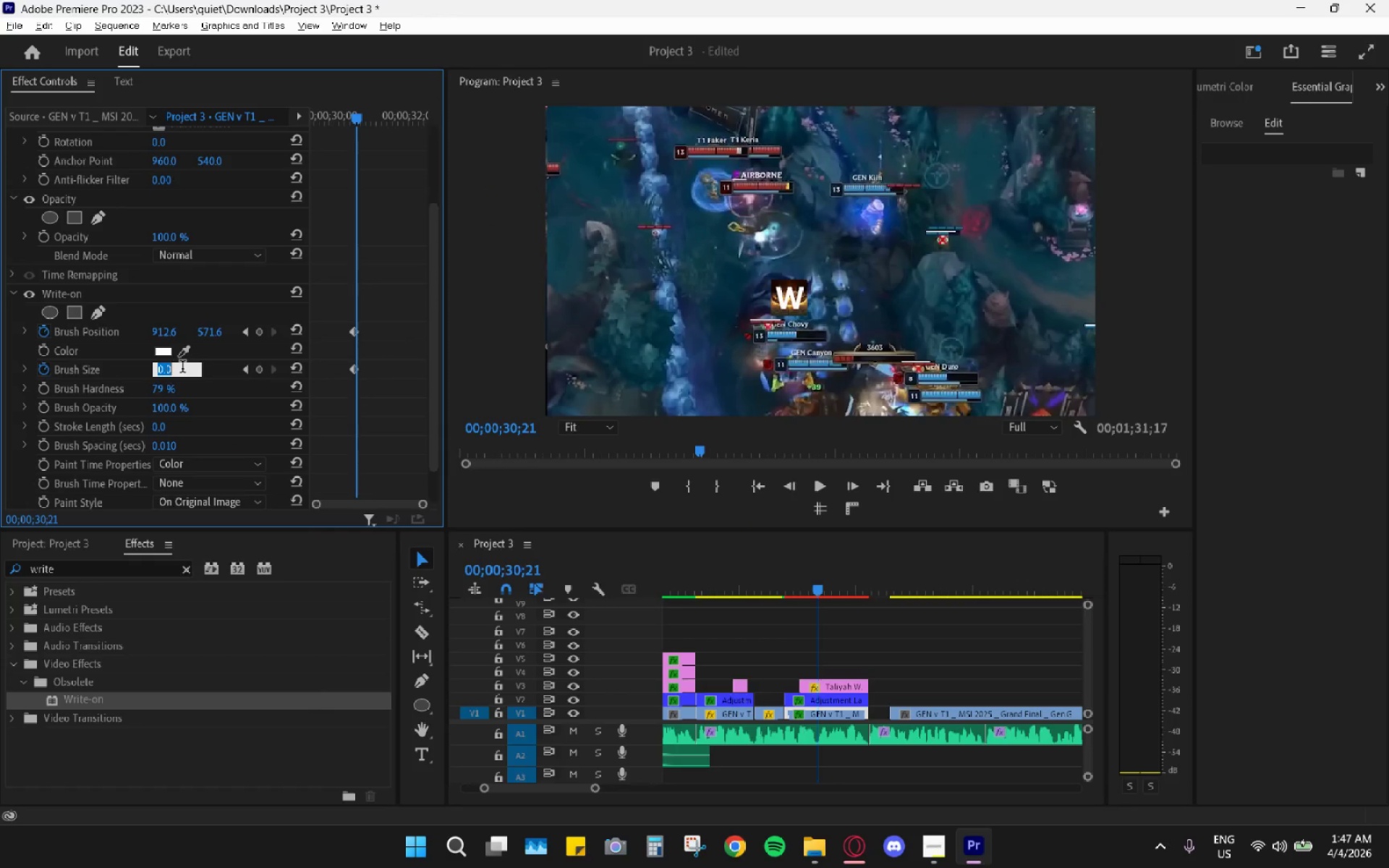 
key(Numpad1)
 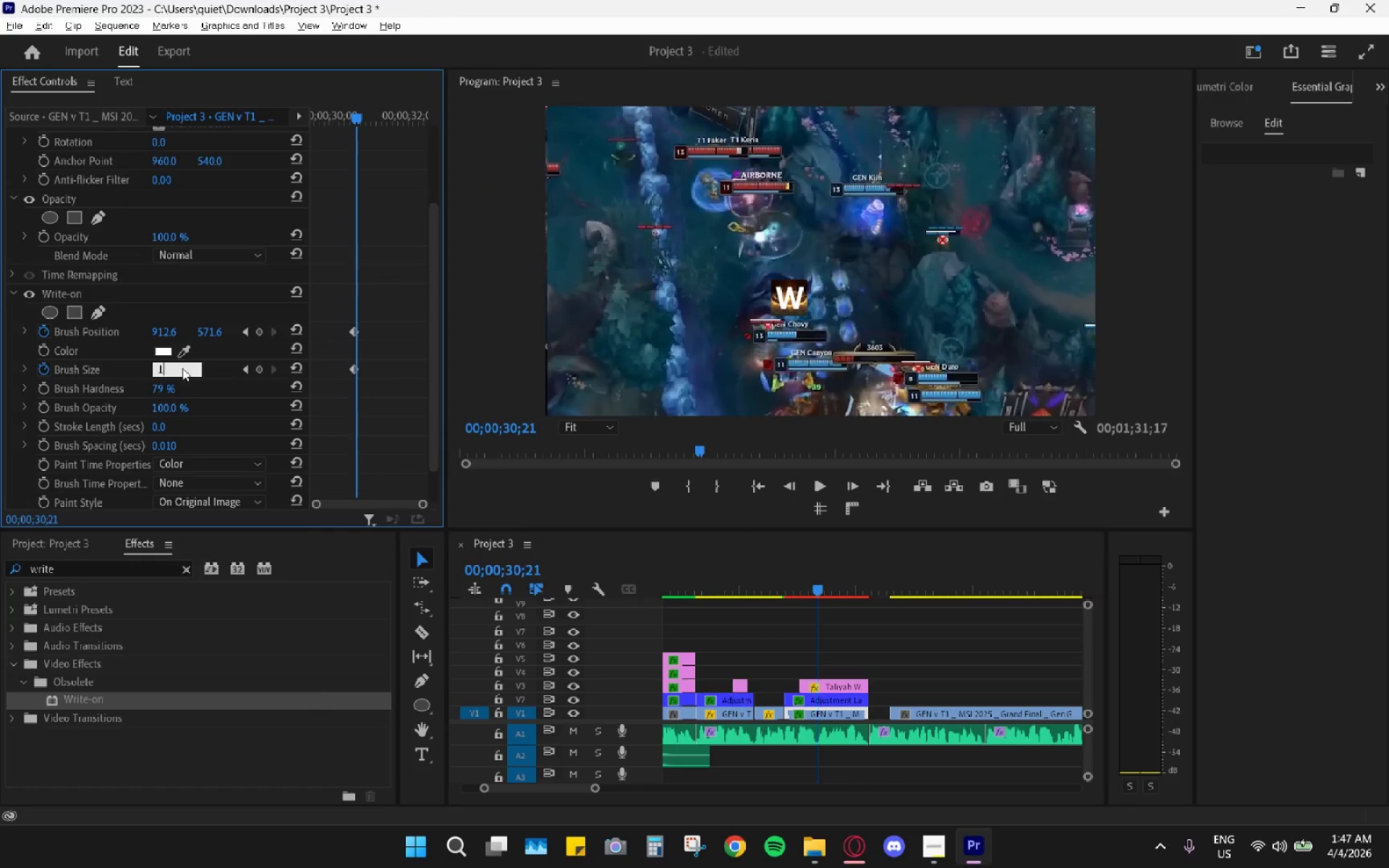 
key(Numpad0)
 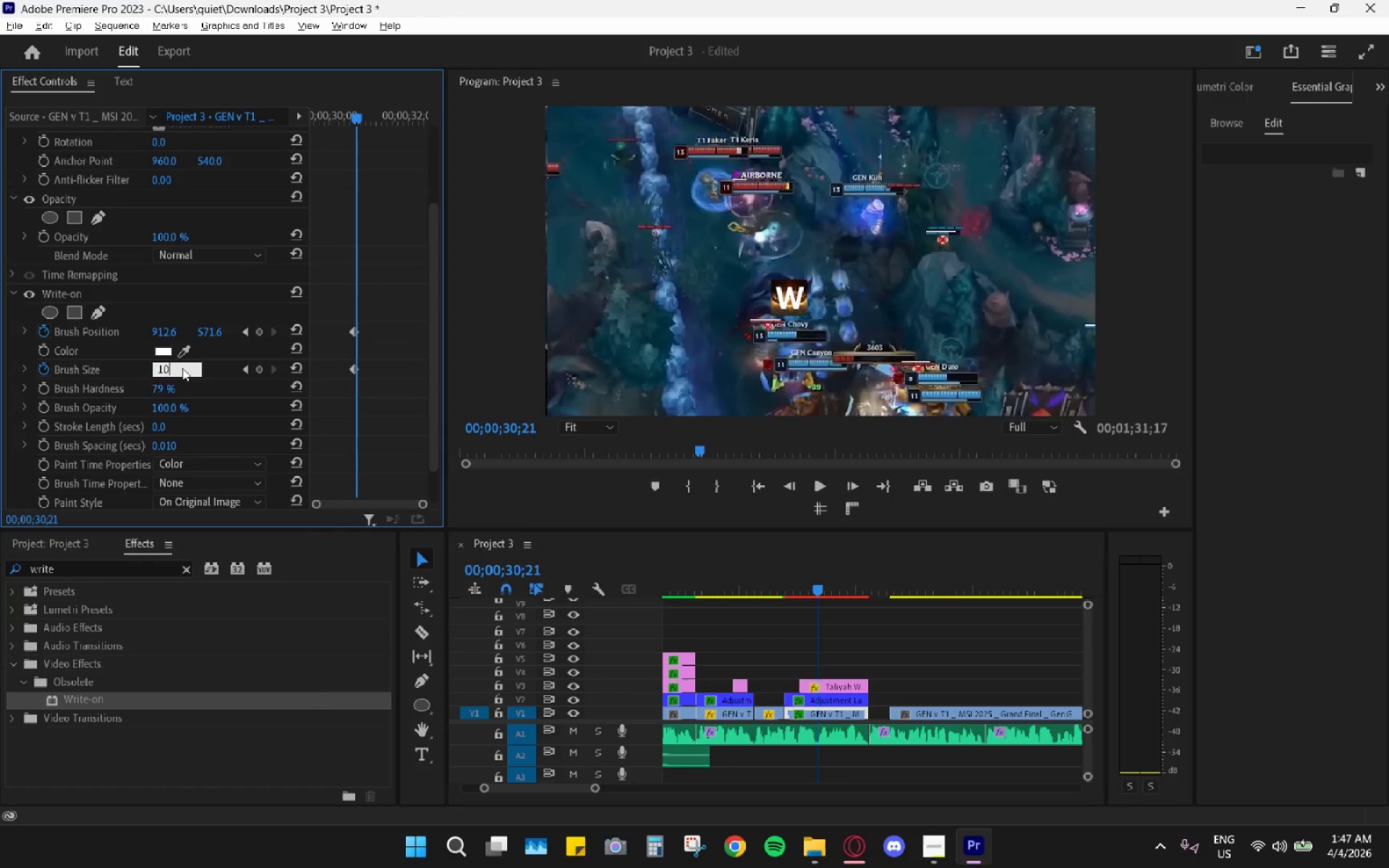 
key(Enter)
 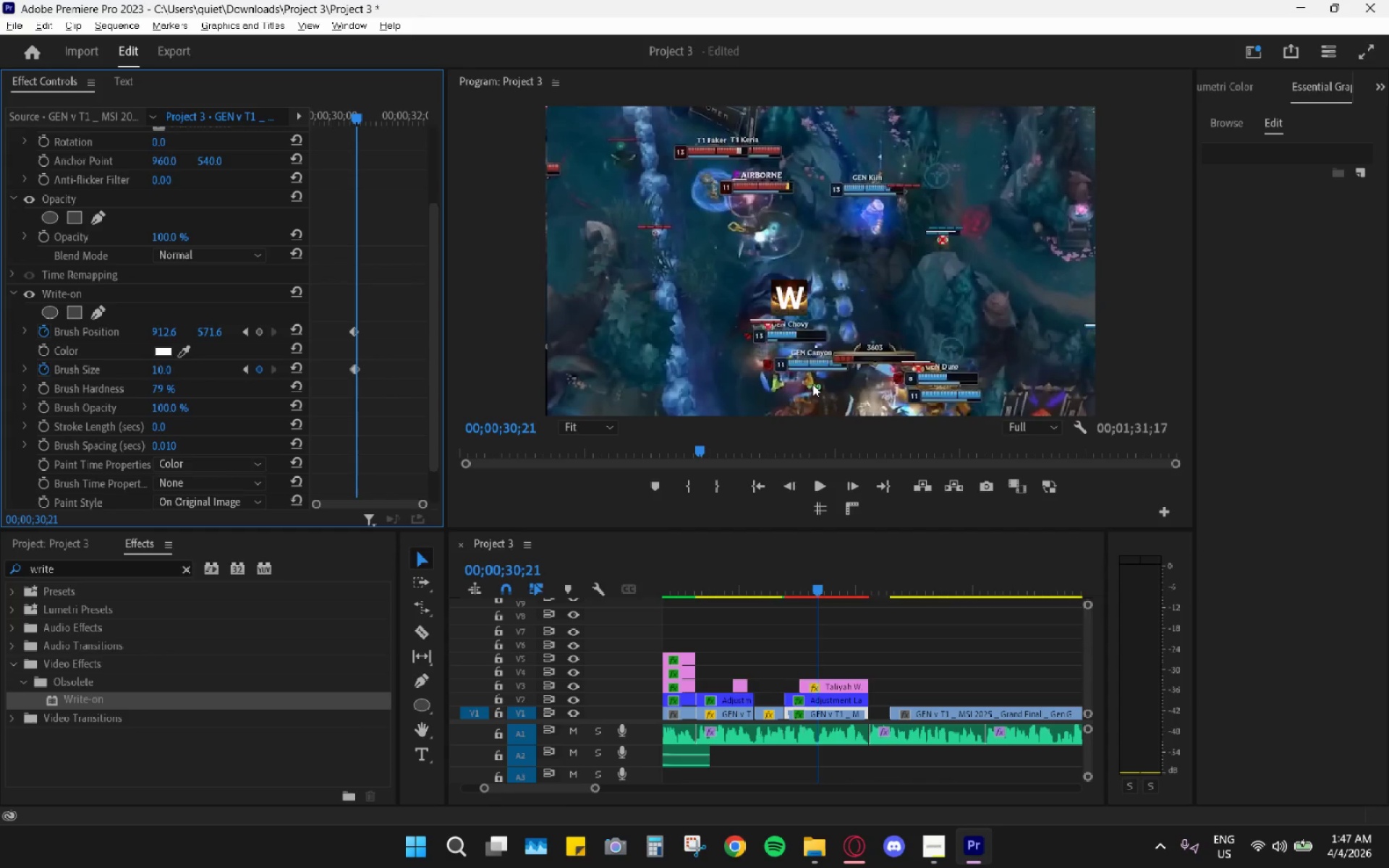 
wait(6.09)
 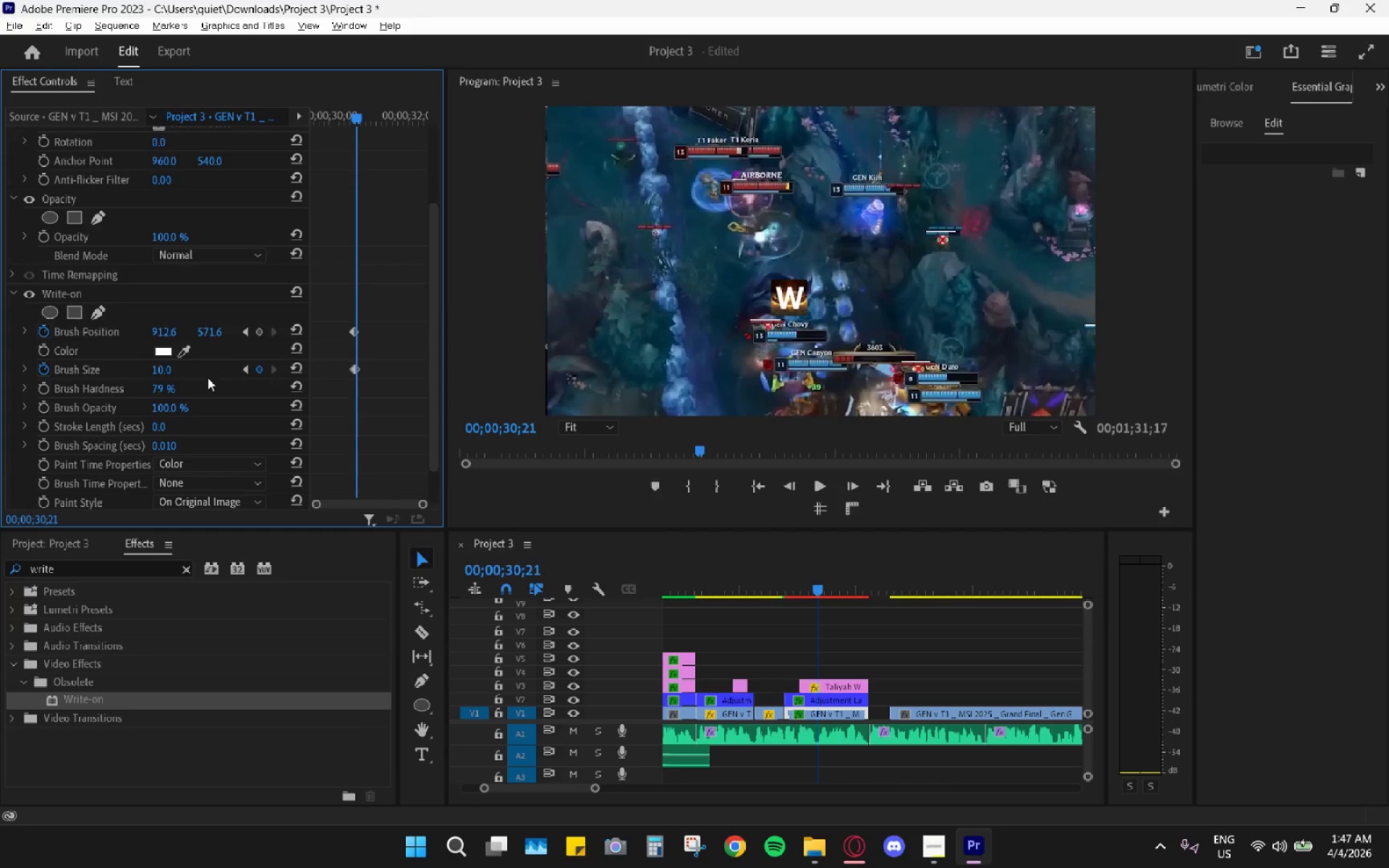 
key(Alt+AltLeft)
 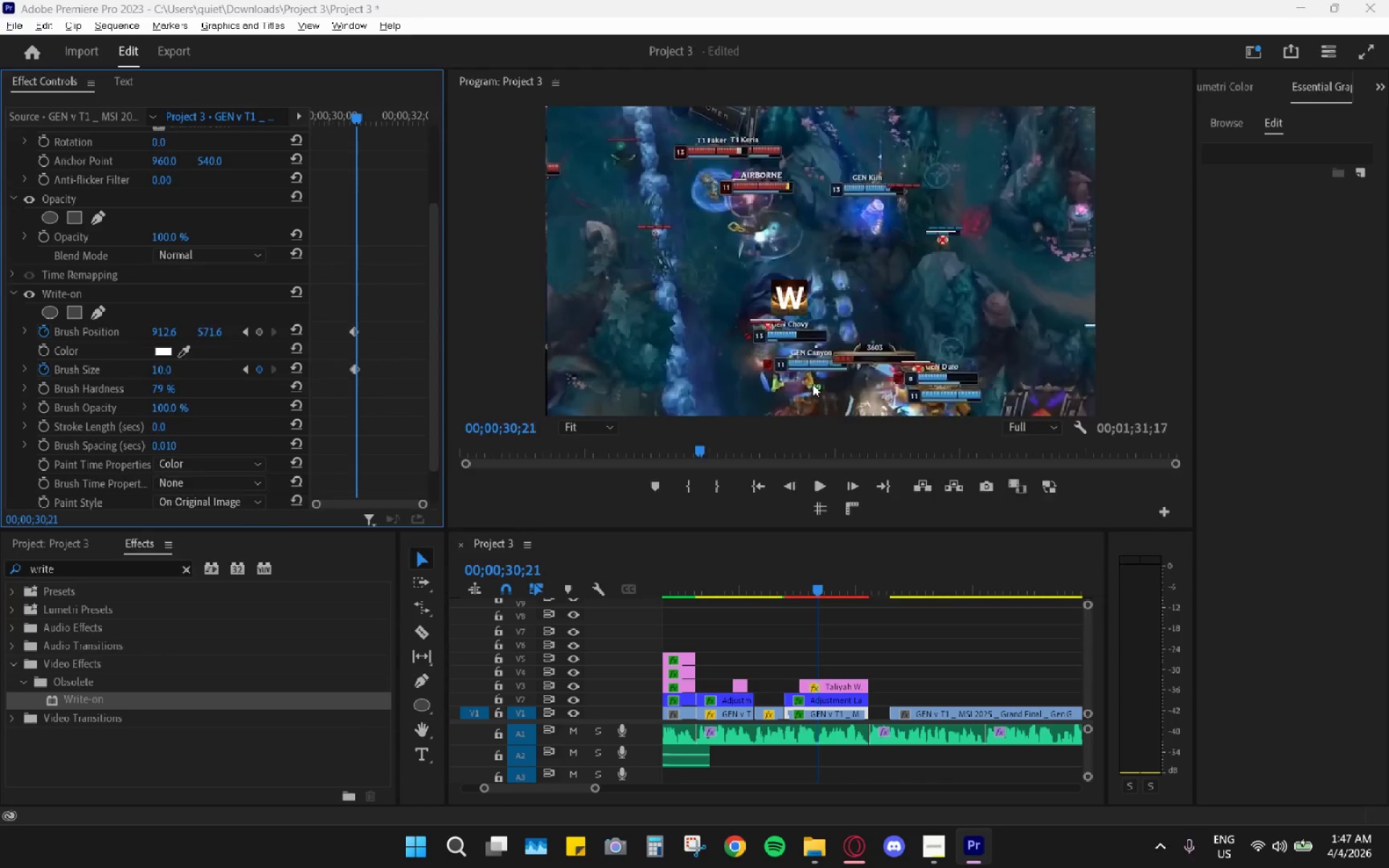 
key(Alt+Tab)
 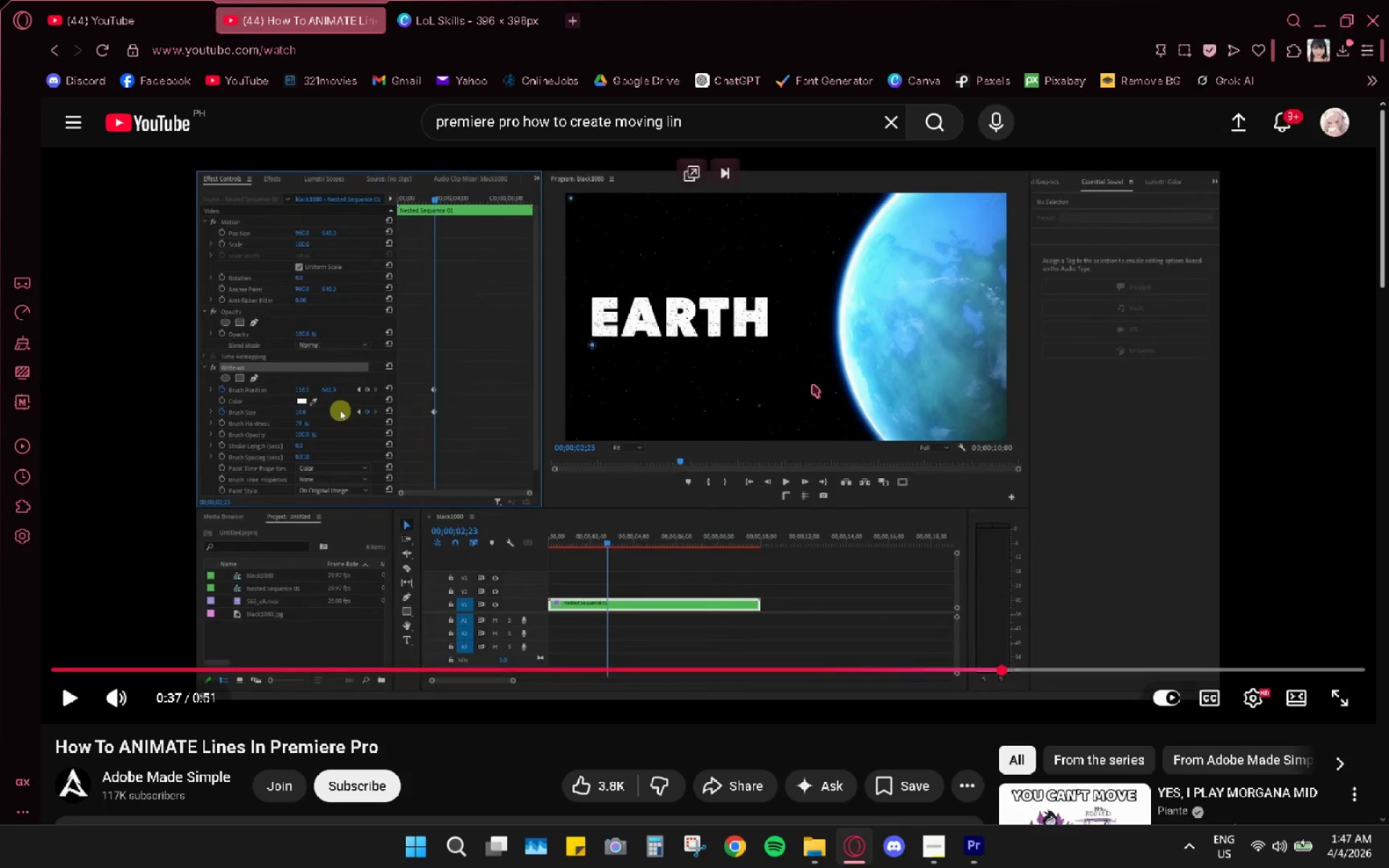 
key(Space)
 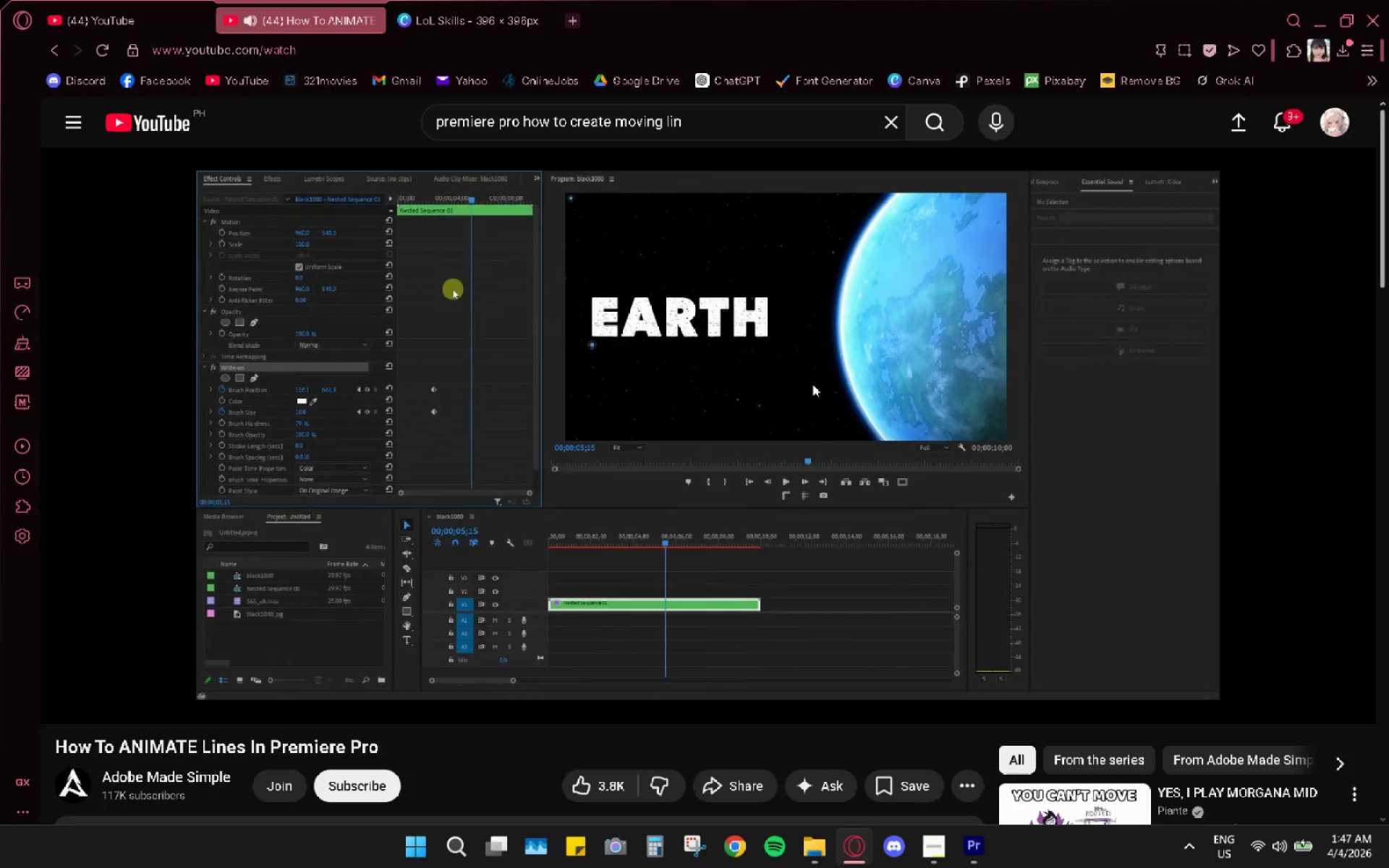 
wait(5.33)
 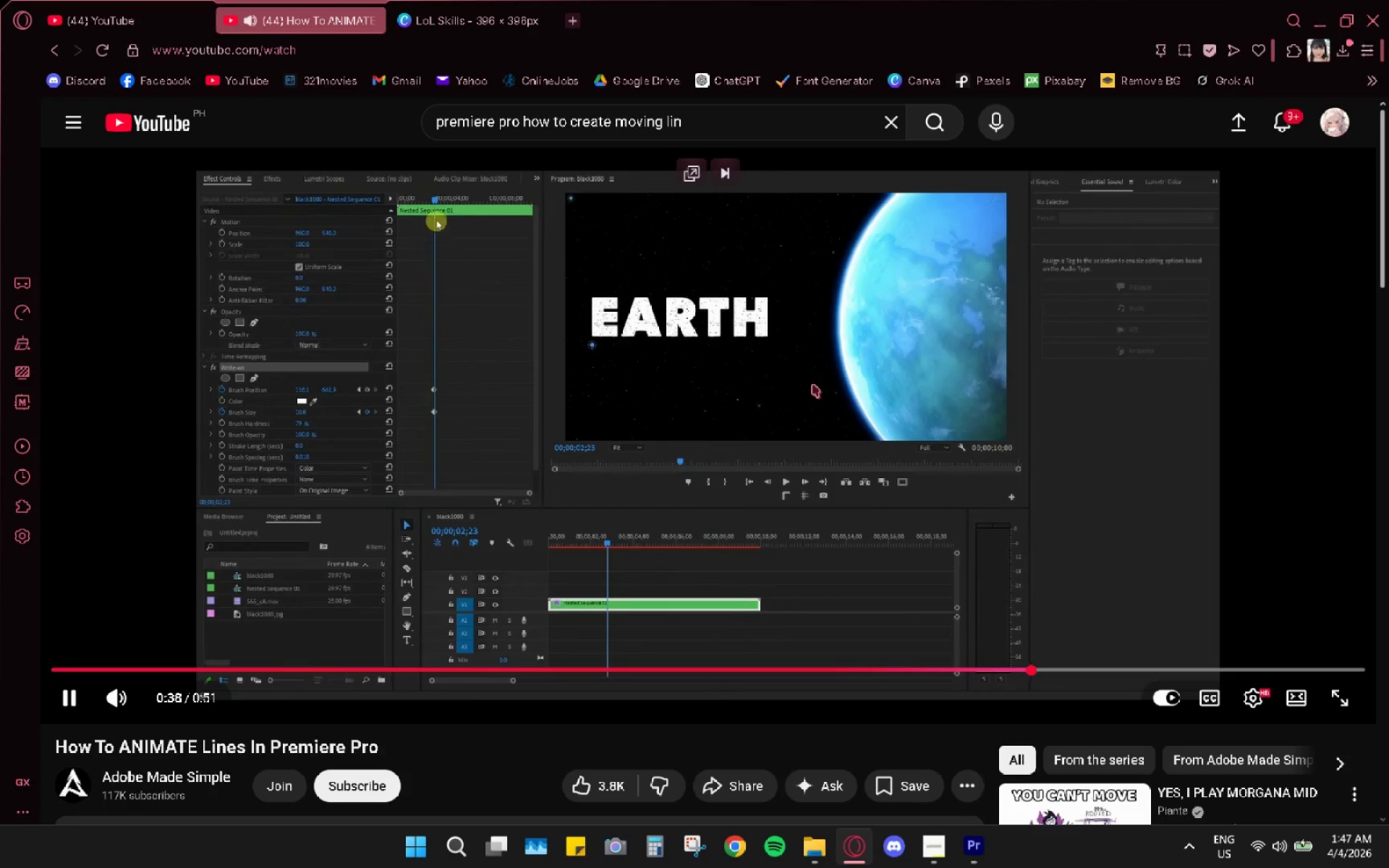 
key(Space)
 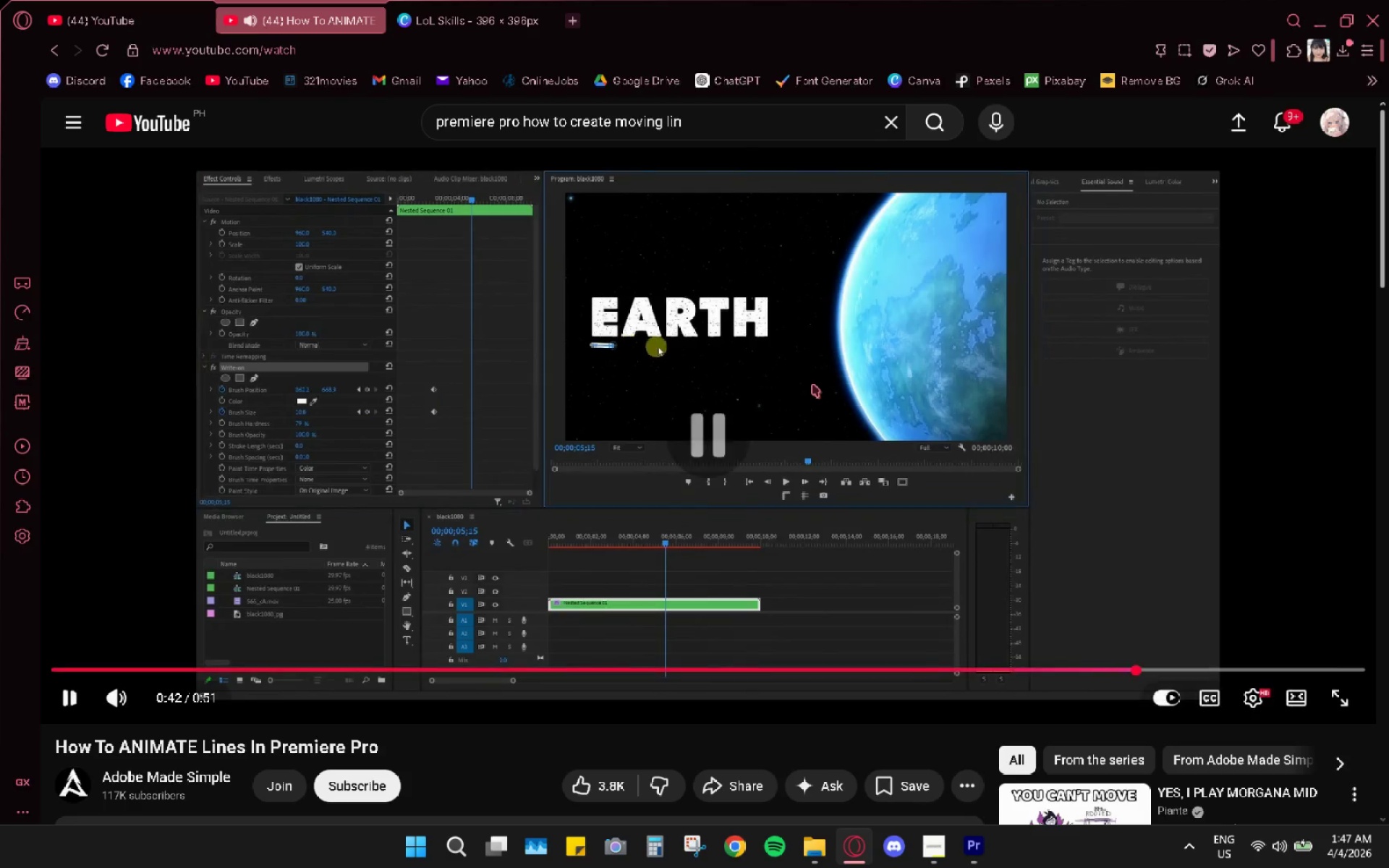 
key(Alt+Tab)
 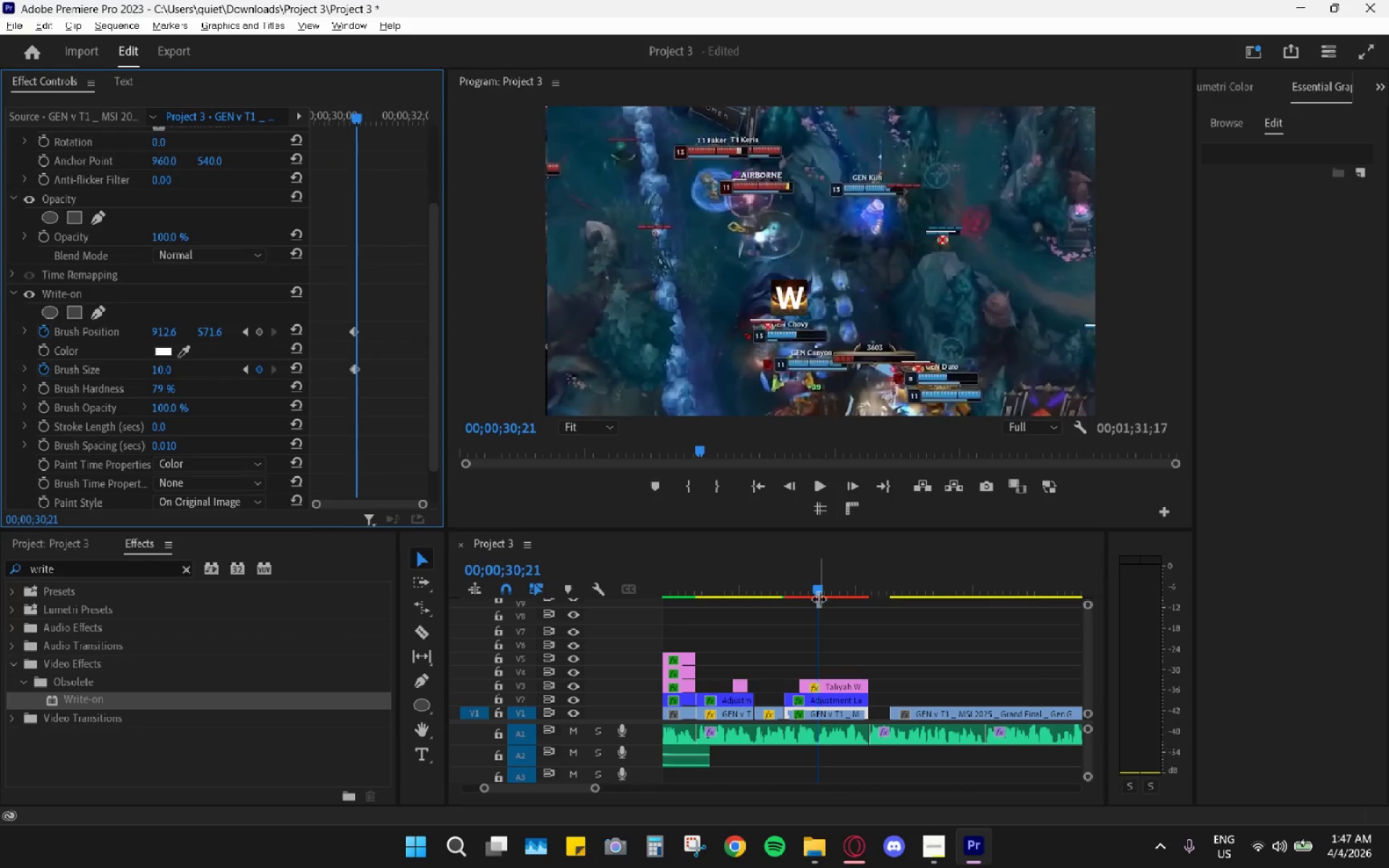 
left_click_drag(start_coordinate=[820, 587], to_coordinate=[863, 587])
 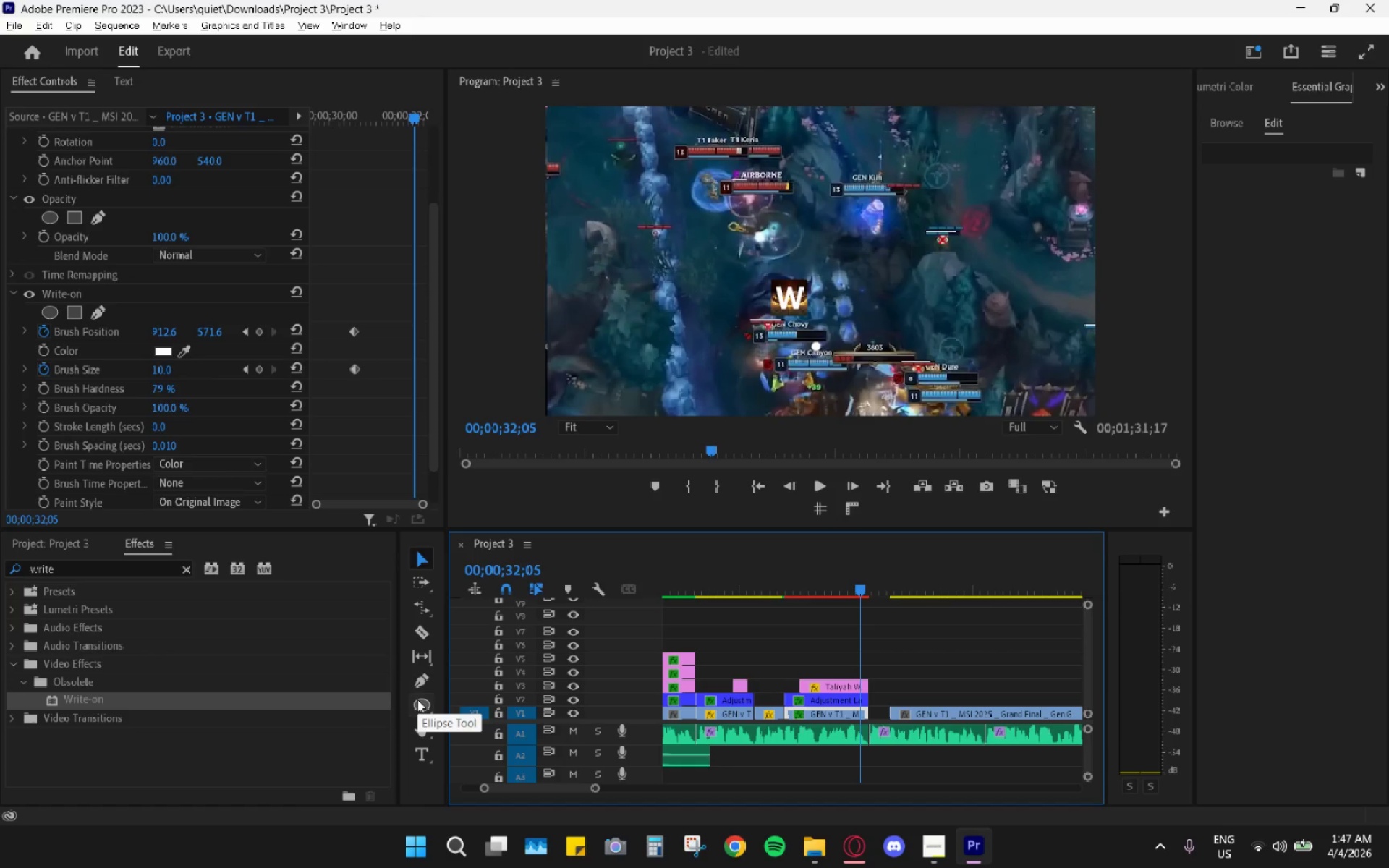 
wait(13.03)
 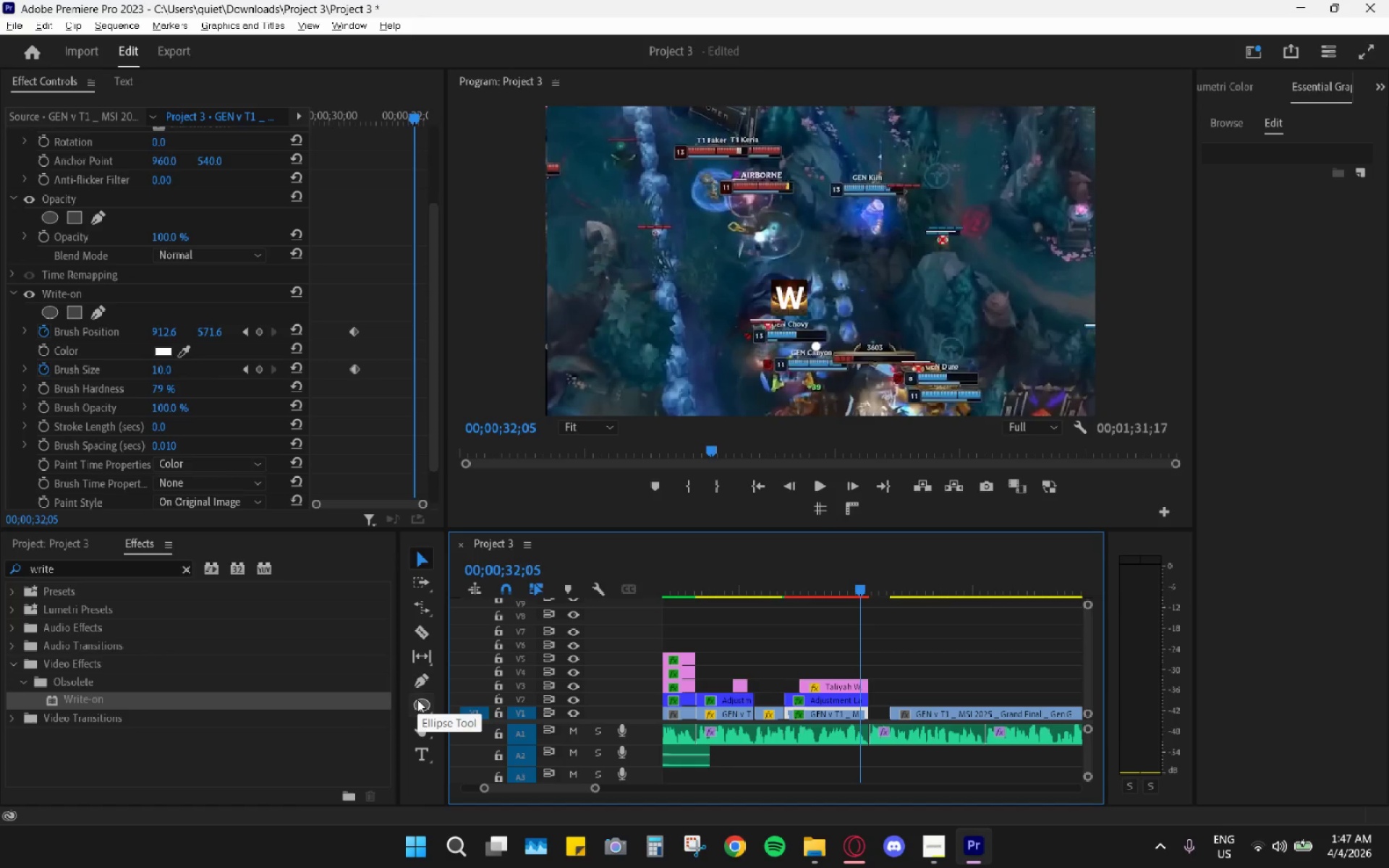 
key(Alt+AltLeft)
 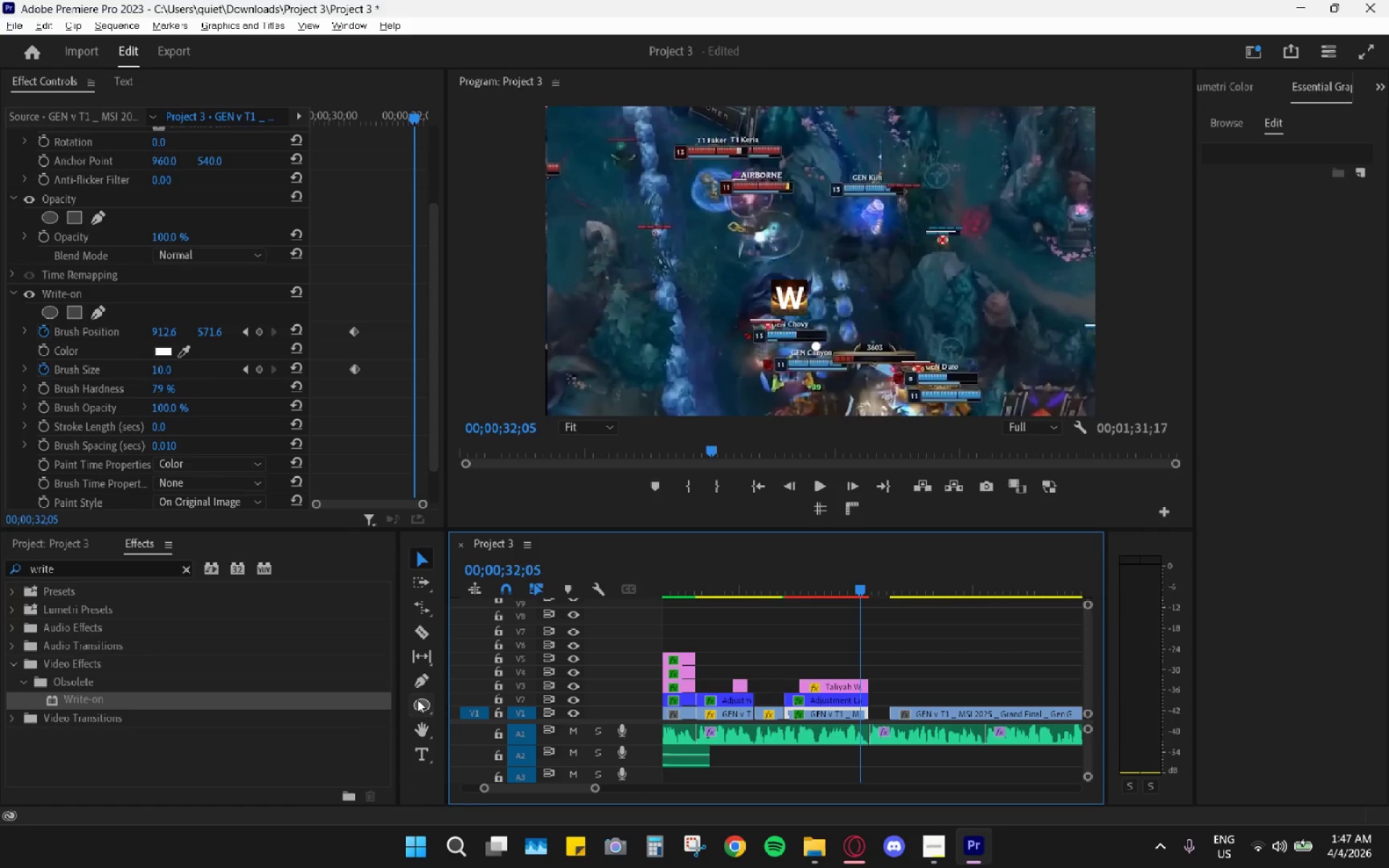 
key(Alt+Tab)
 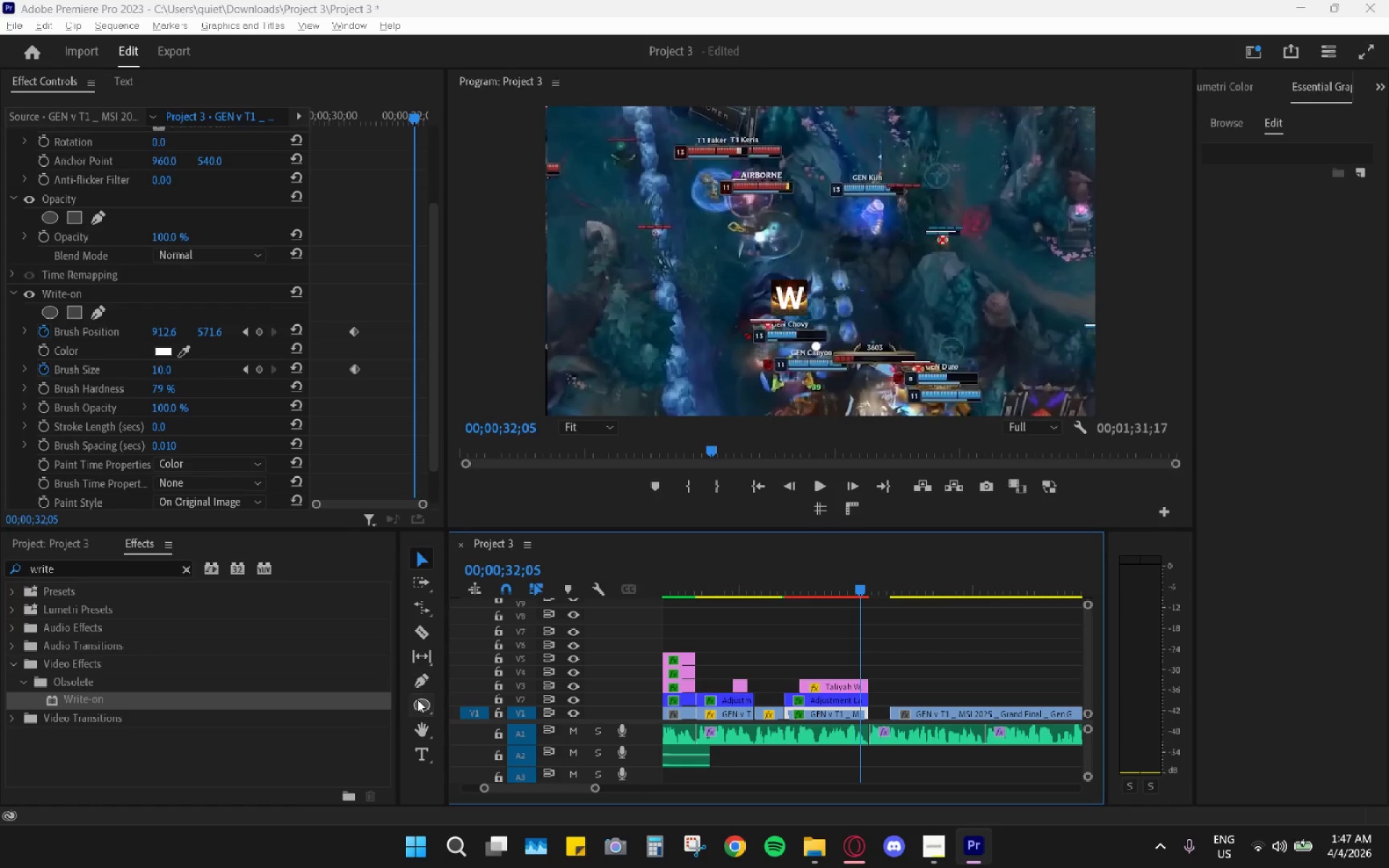 
key(Space)
 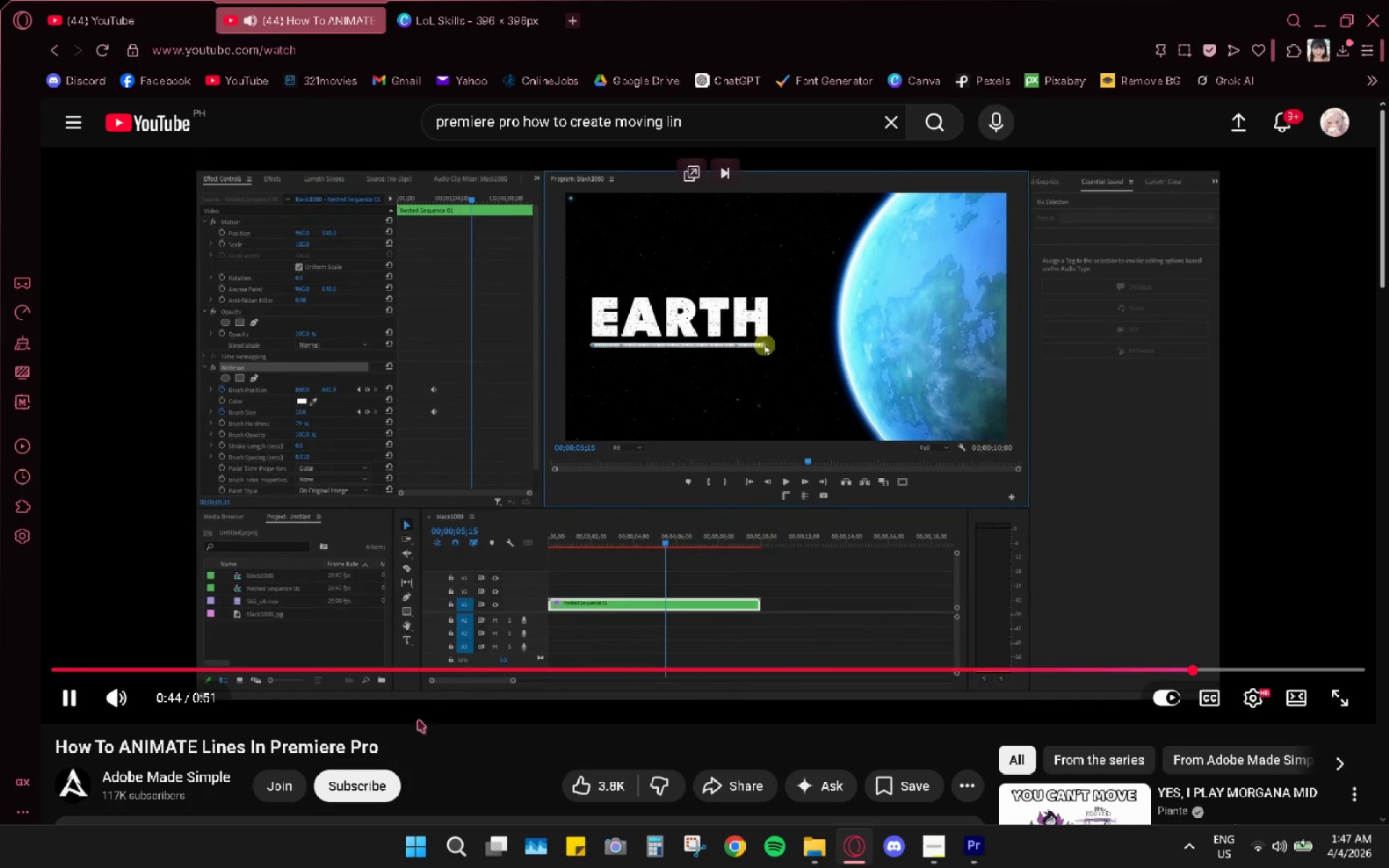 
left_click([629, 384])
 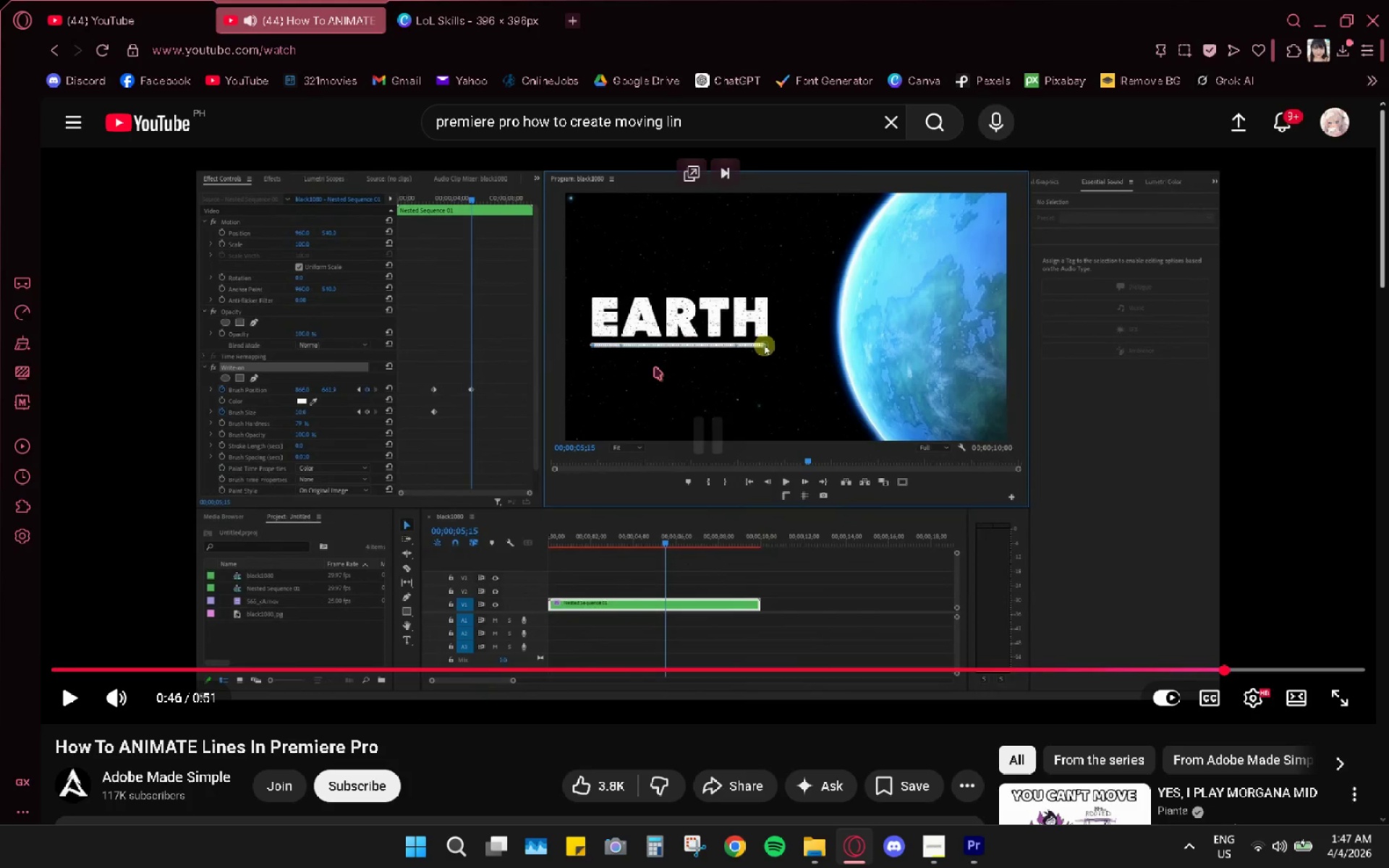 
key(Alt+AltLeft)
 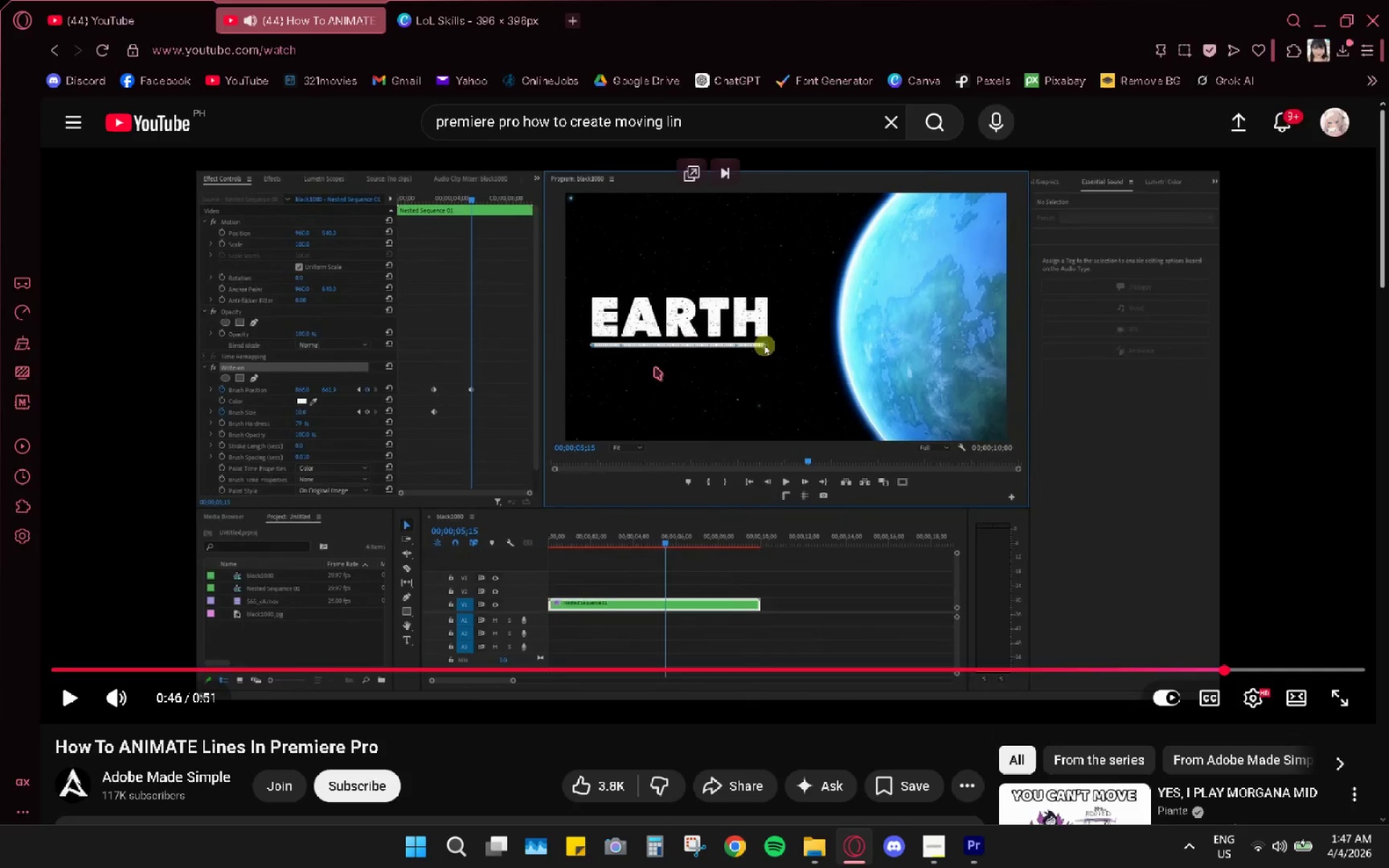 
key(Alt+Tab)
 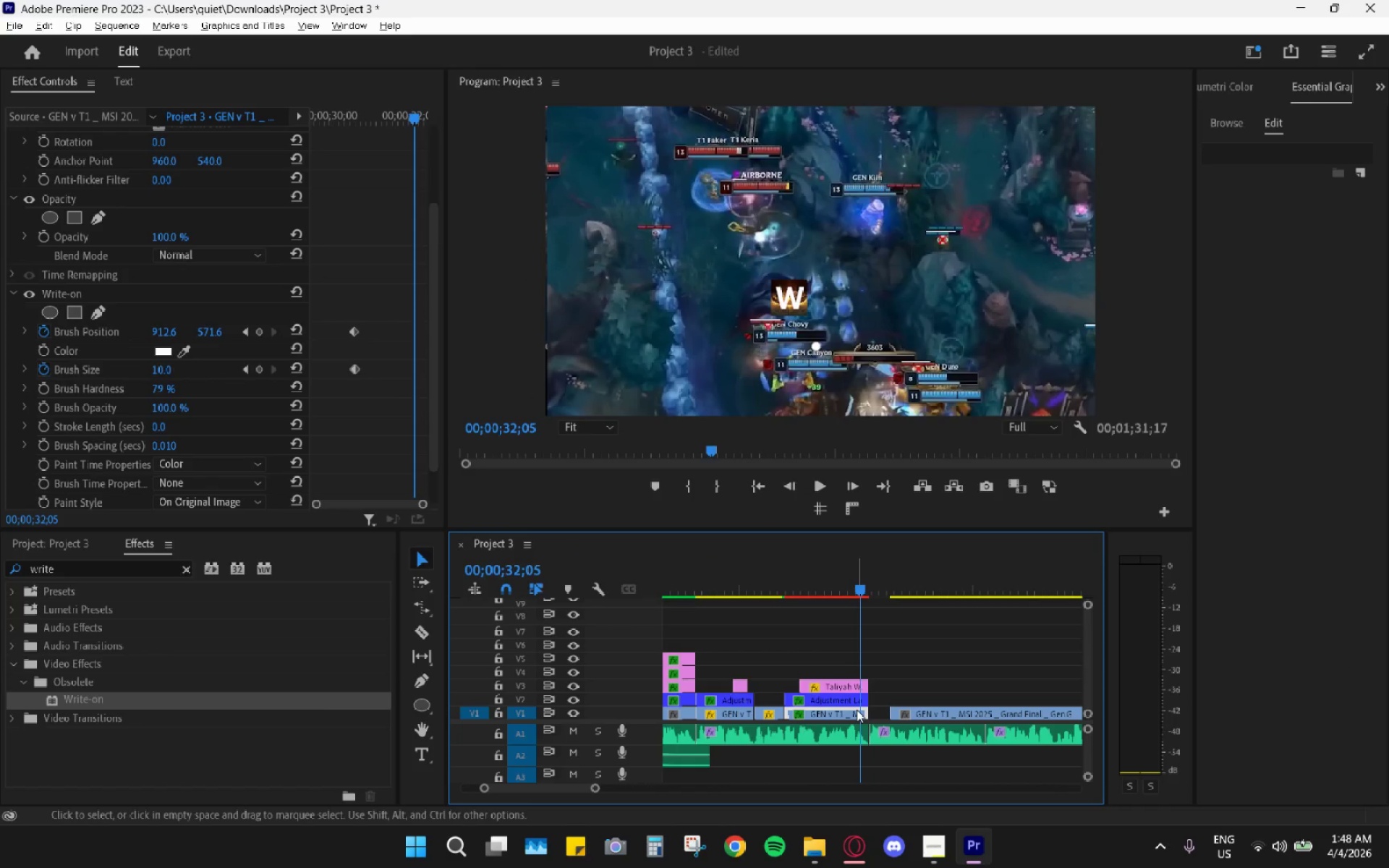 
left_click([129, 295])
 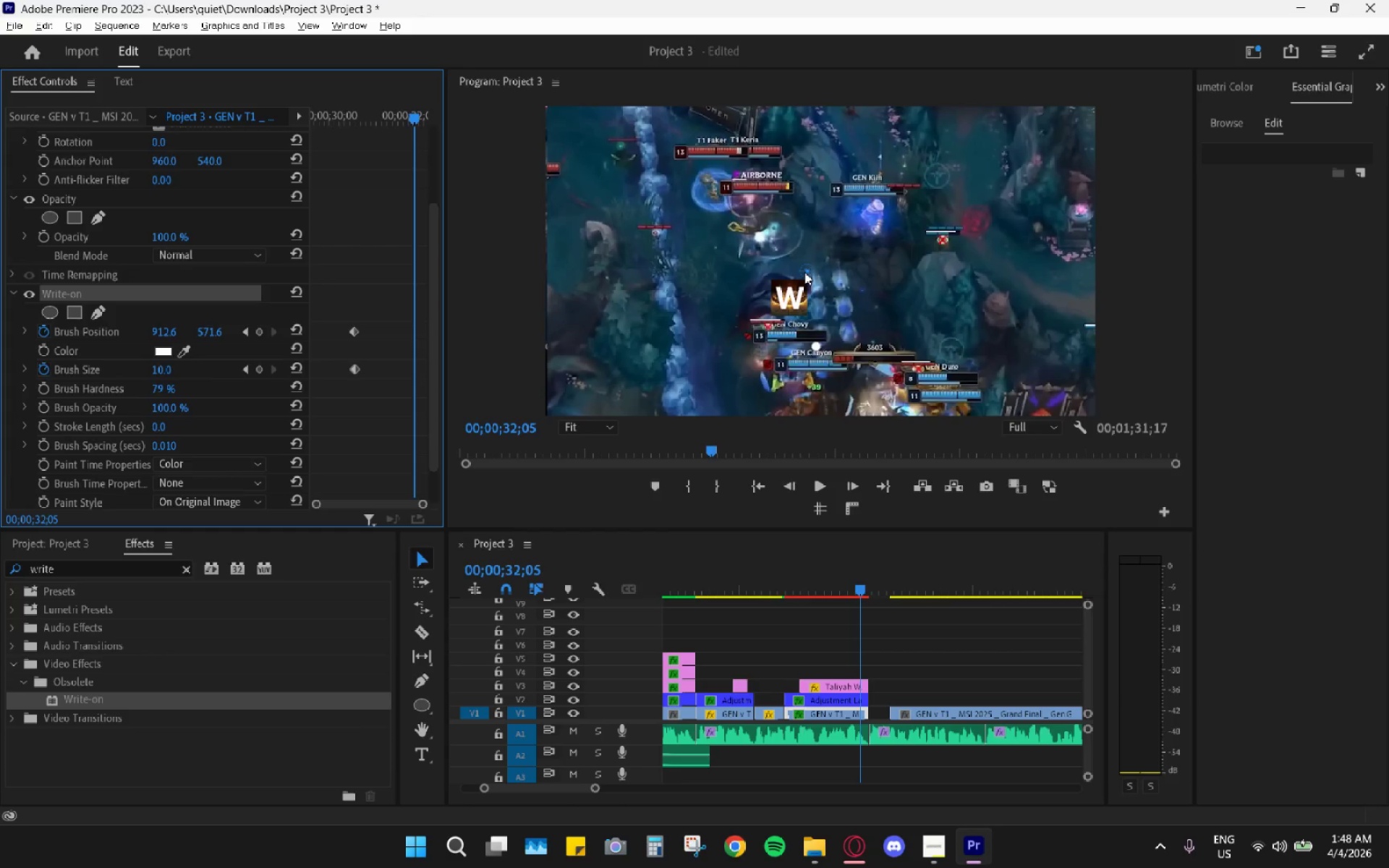 
left_click_drag(start_coordinate=[805, 272], to_coordinate=[778, 200])
 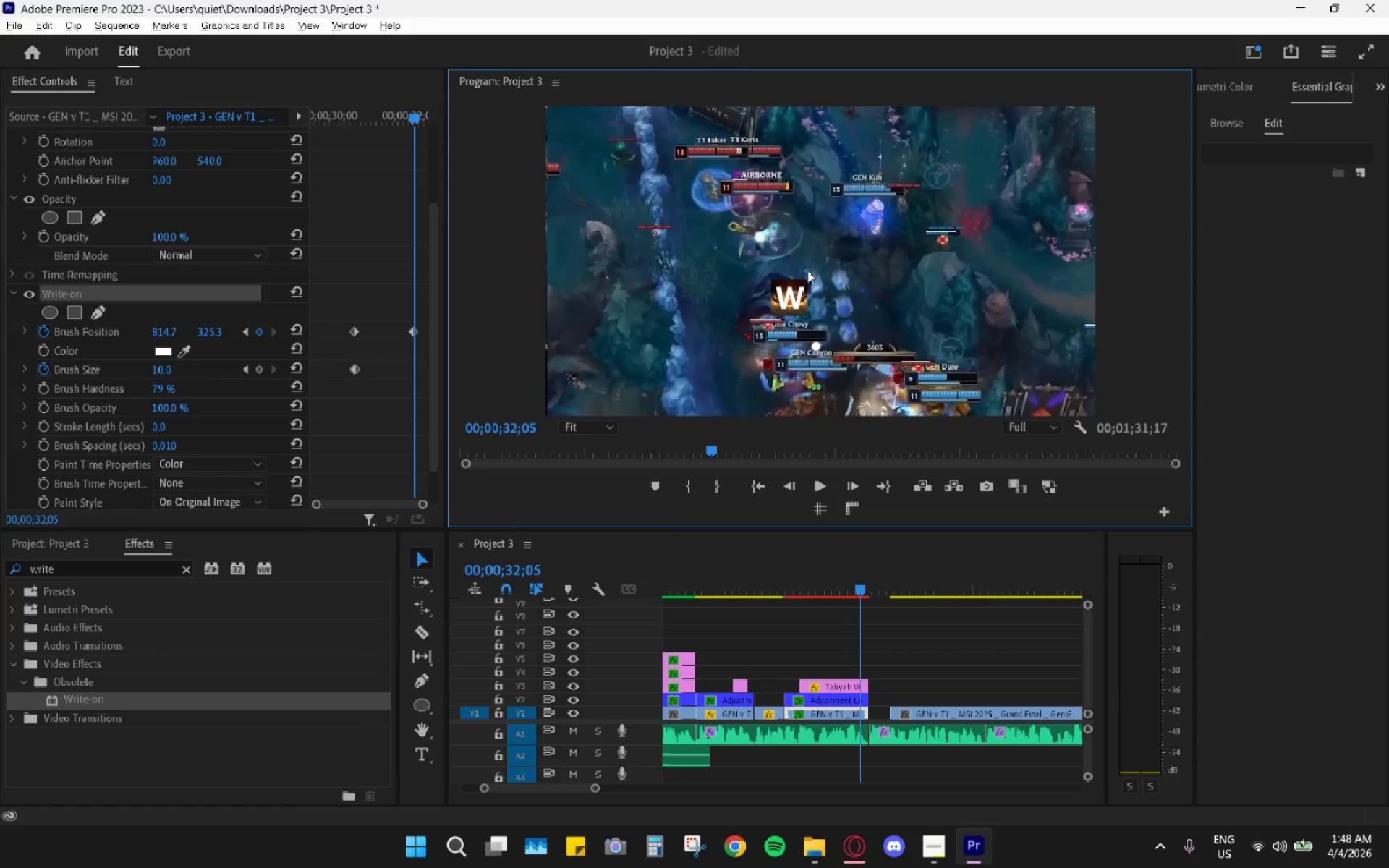 
left_click_drag(start_coordinate=[807, 271], to_coordinate=[777, 203])
 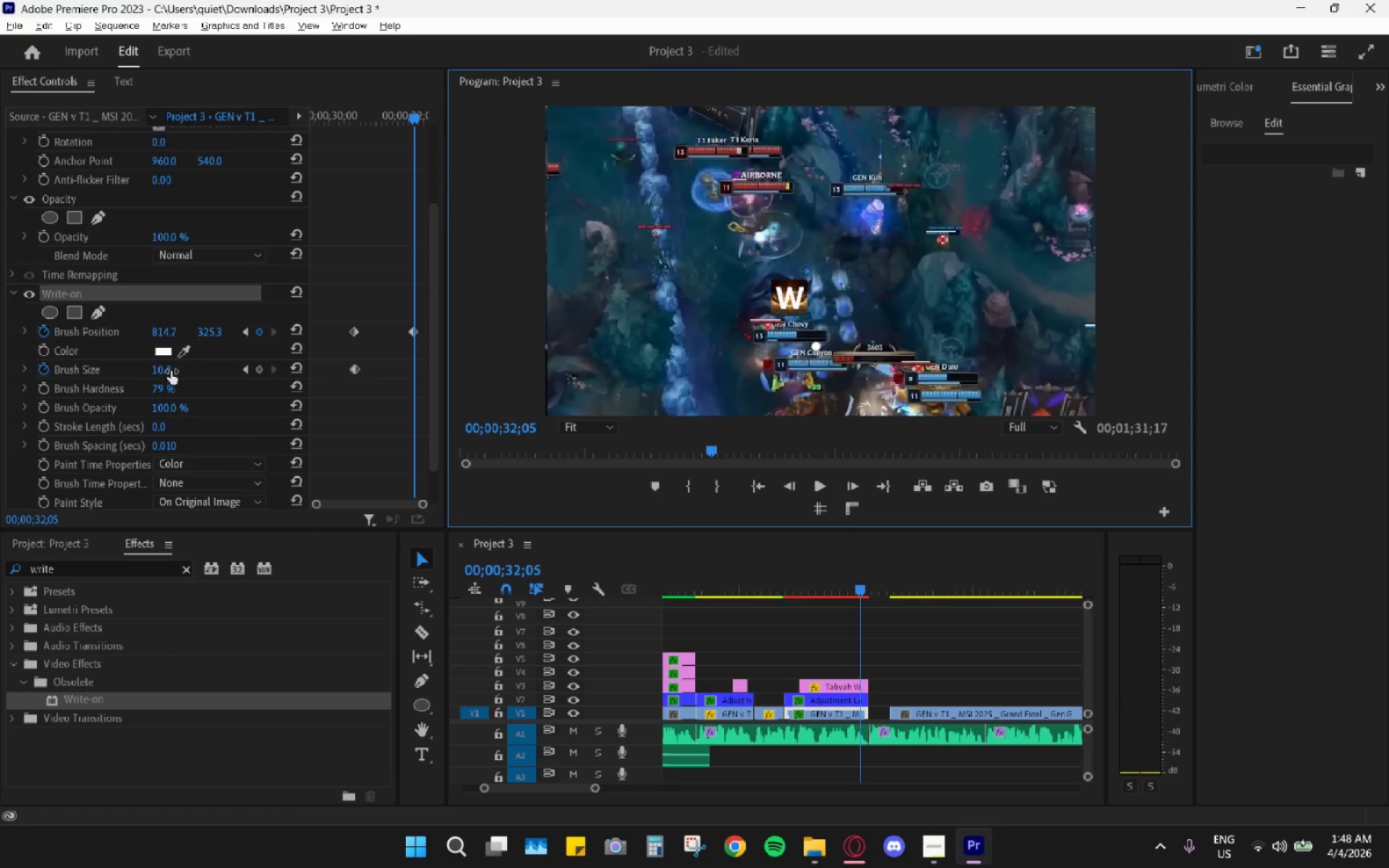 
left_click([135, 296])
 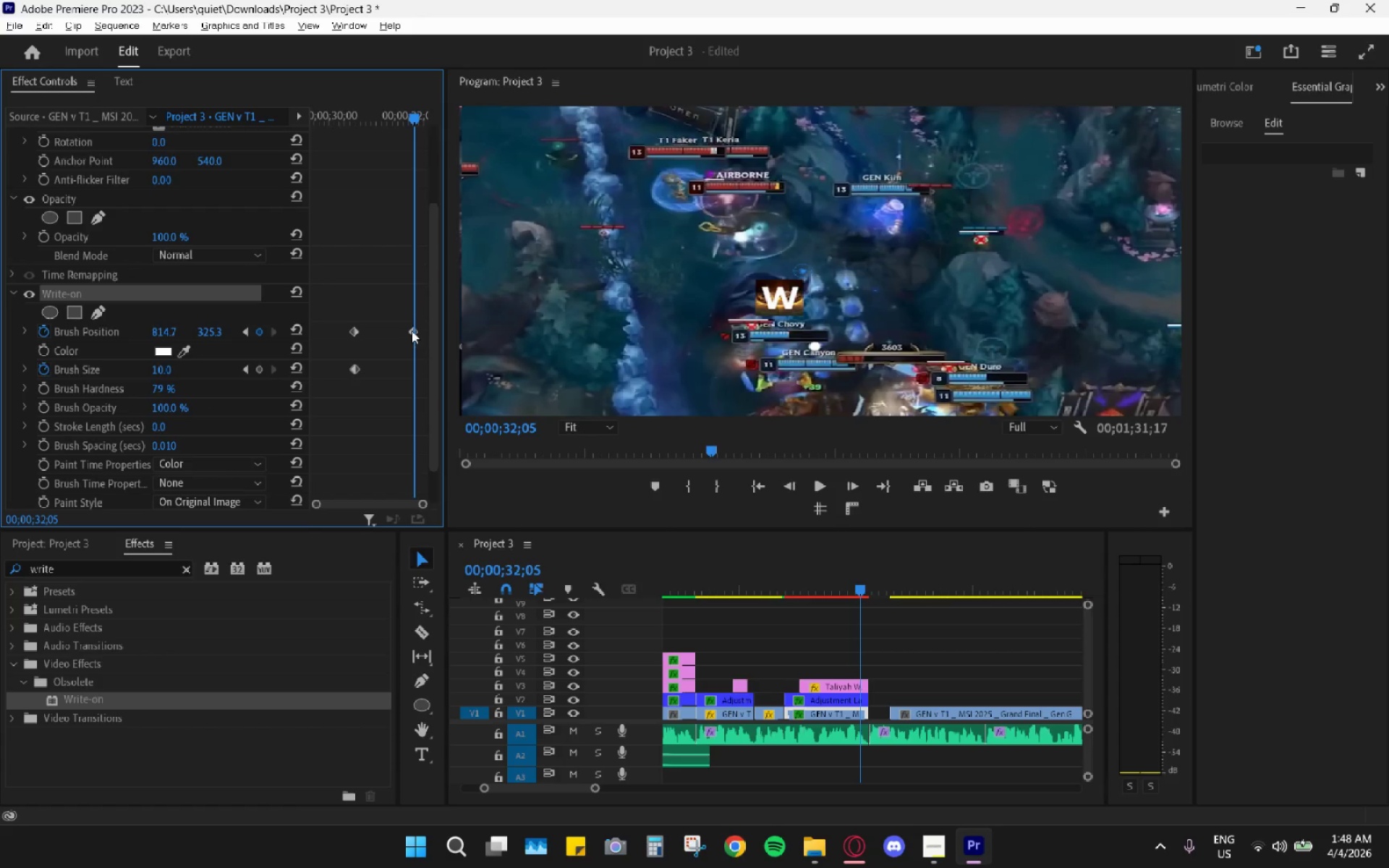 
left_click([412, 331])
 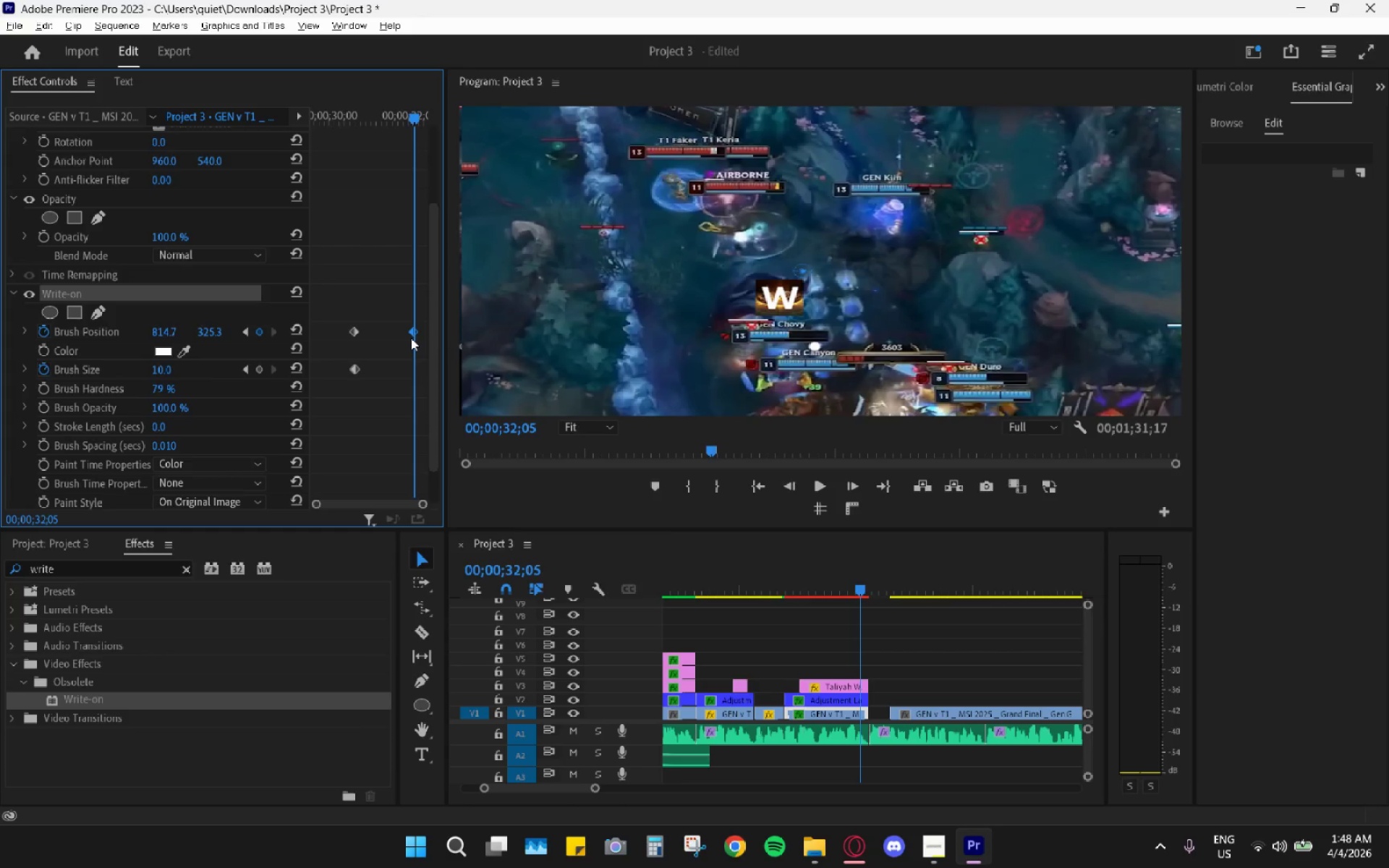 
key(H)
 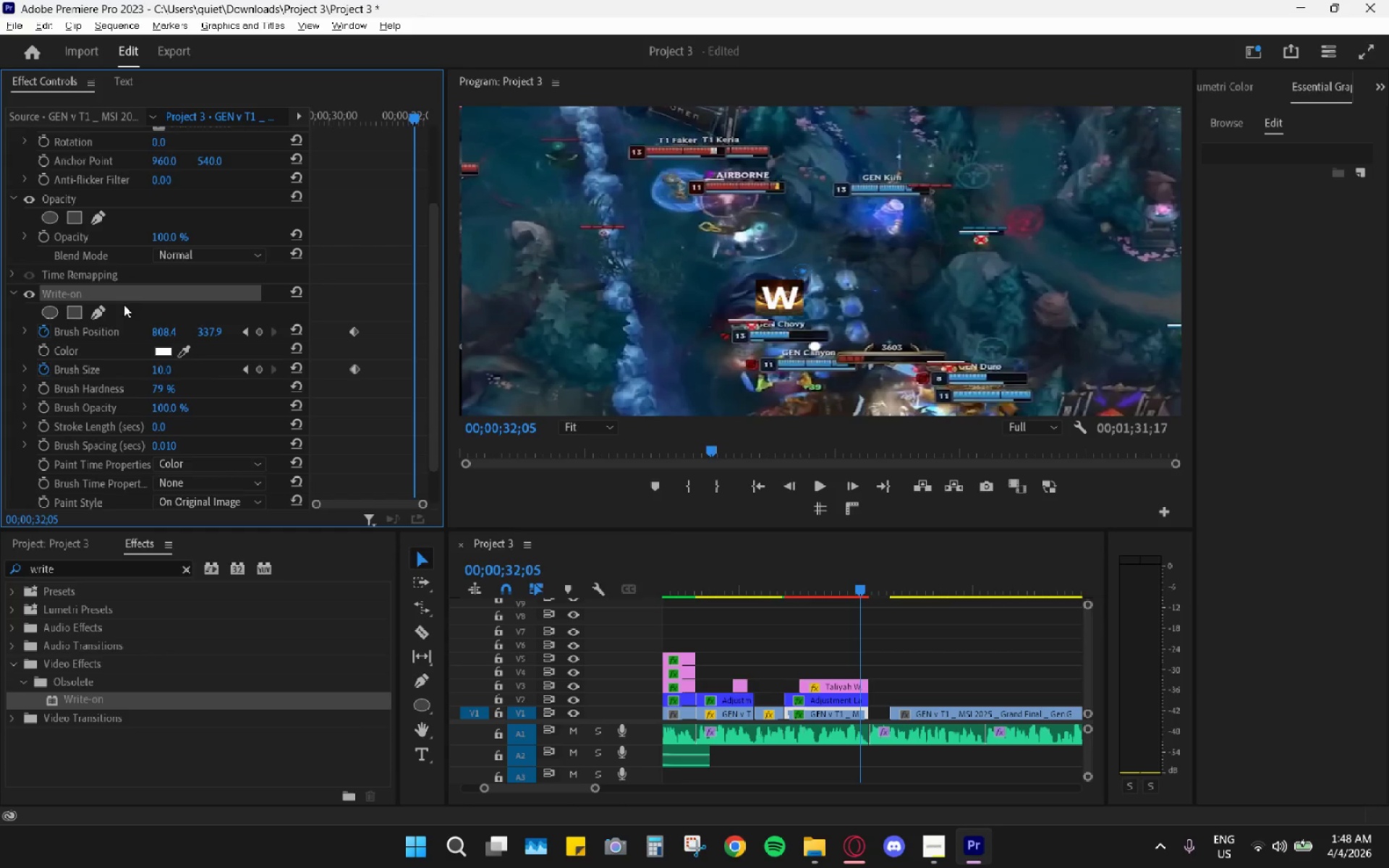 
left_click([118, 295])
 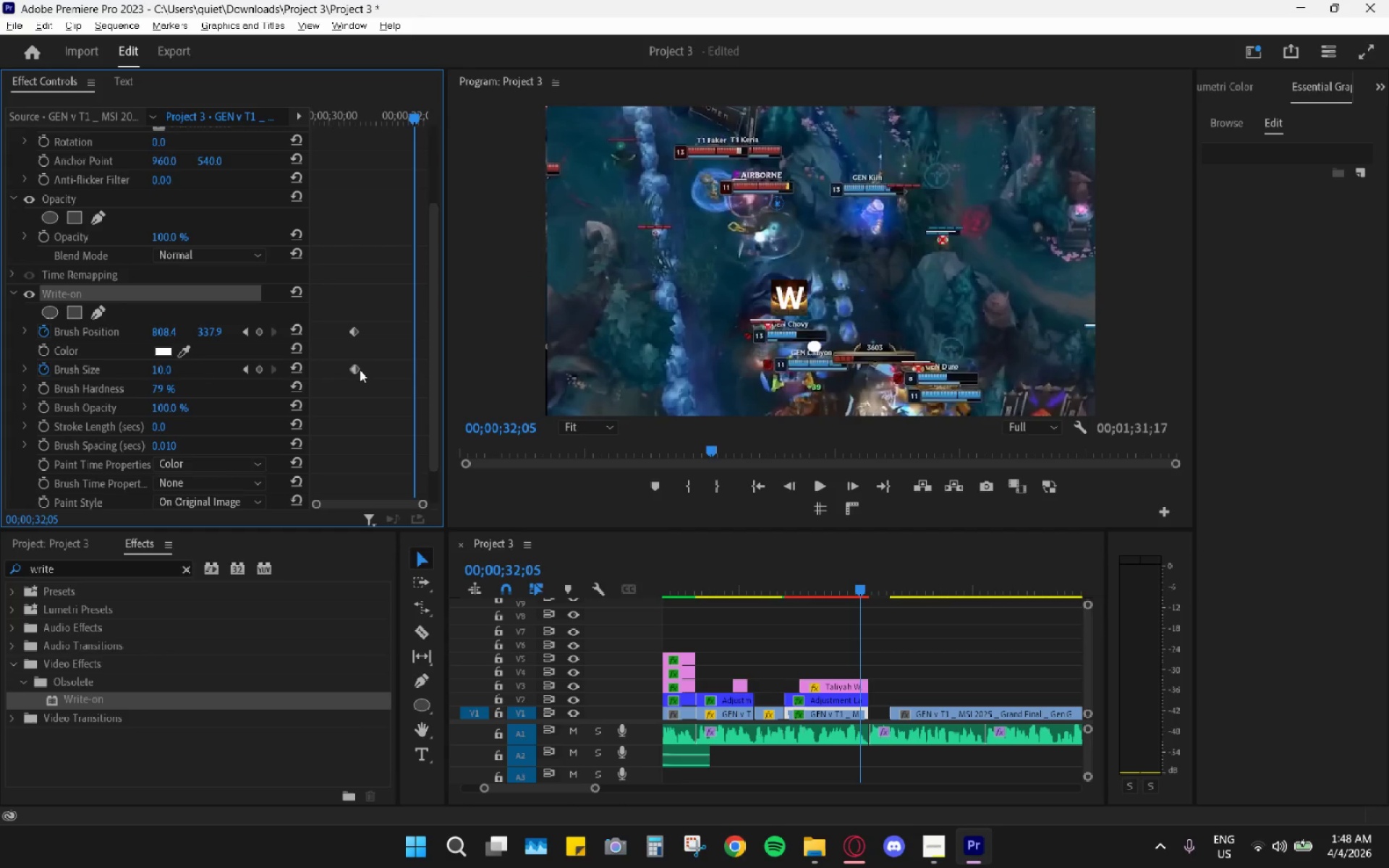 
hold_key(key=AltLeft, duration=0.72)
scroll: coordinate [360, 327], scroll_direction: up, amount: 2.0
 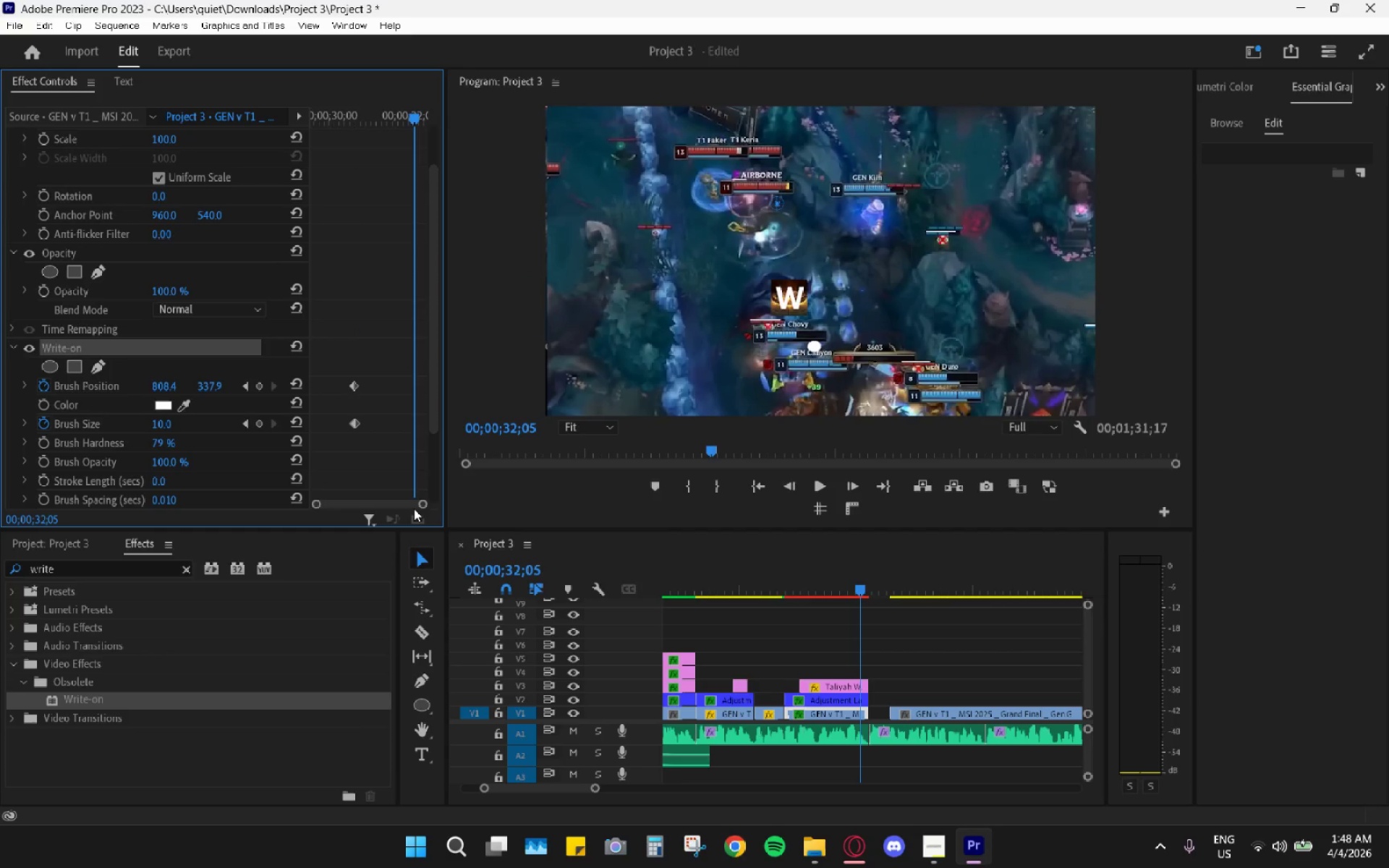 
left_click_drag(start_coordinate=[414, 509], to_coordinate=[404, 507])
 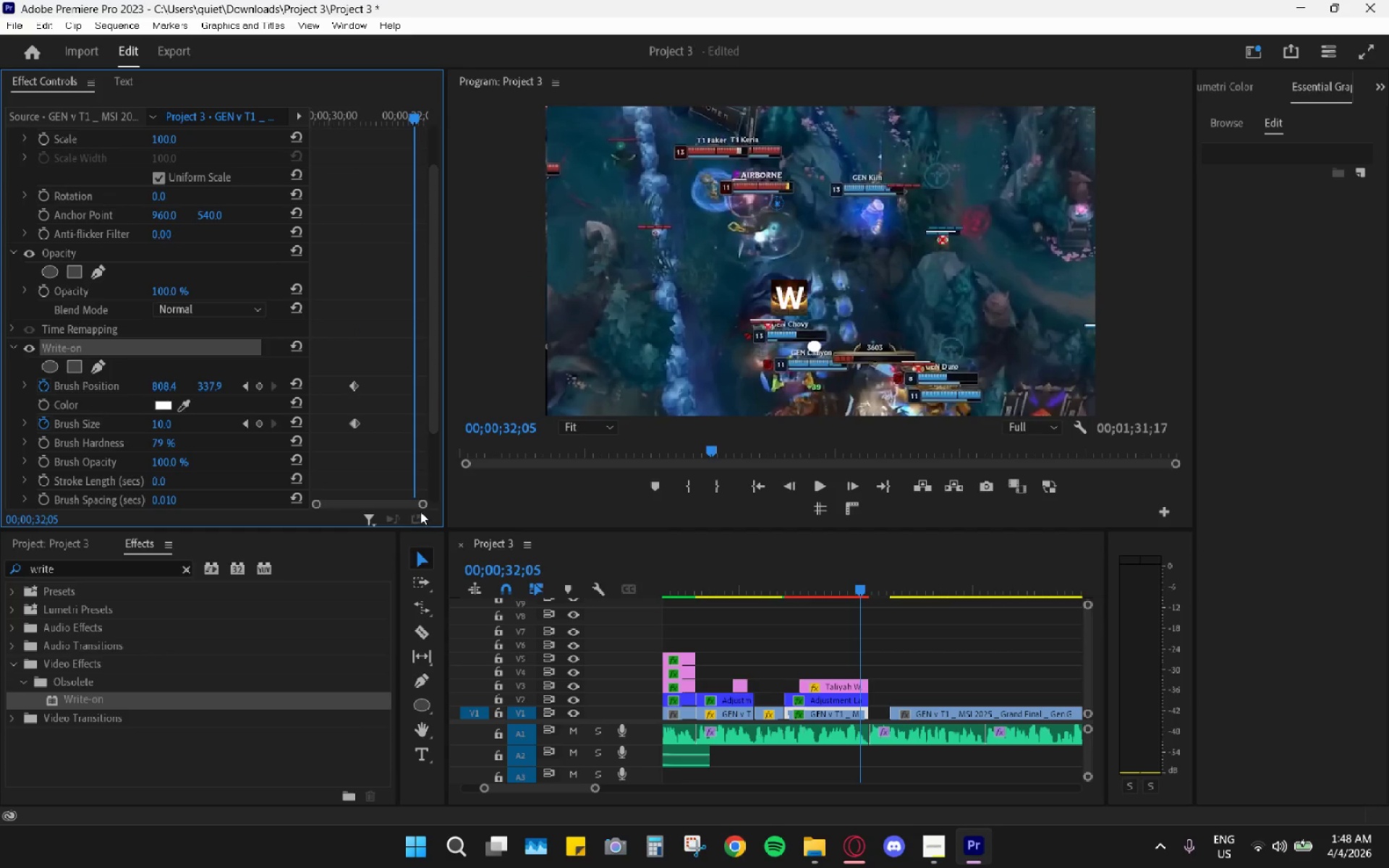 
left_click_drag(start_coordinate=[422, 507], to_coordinate=[403, 501])
 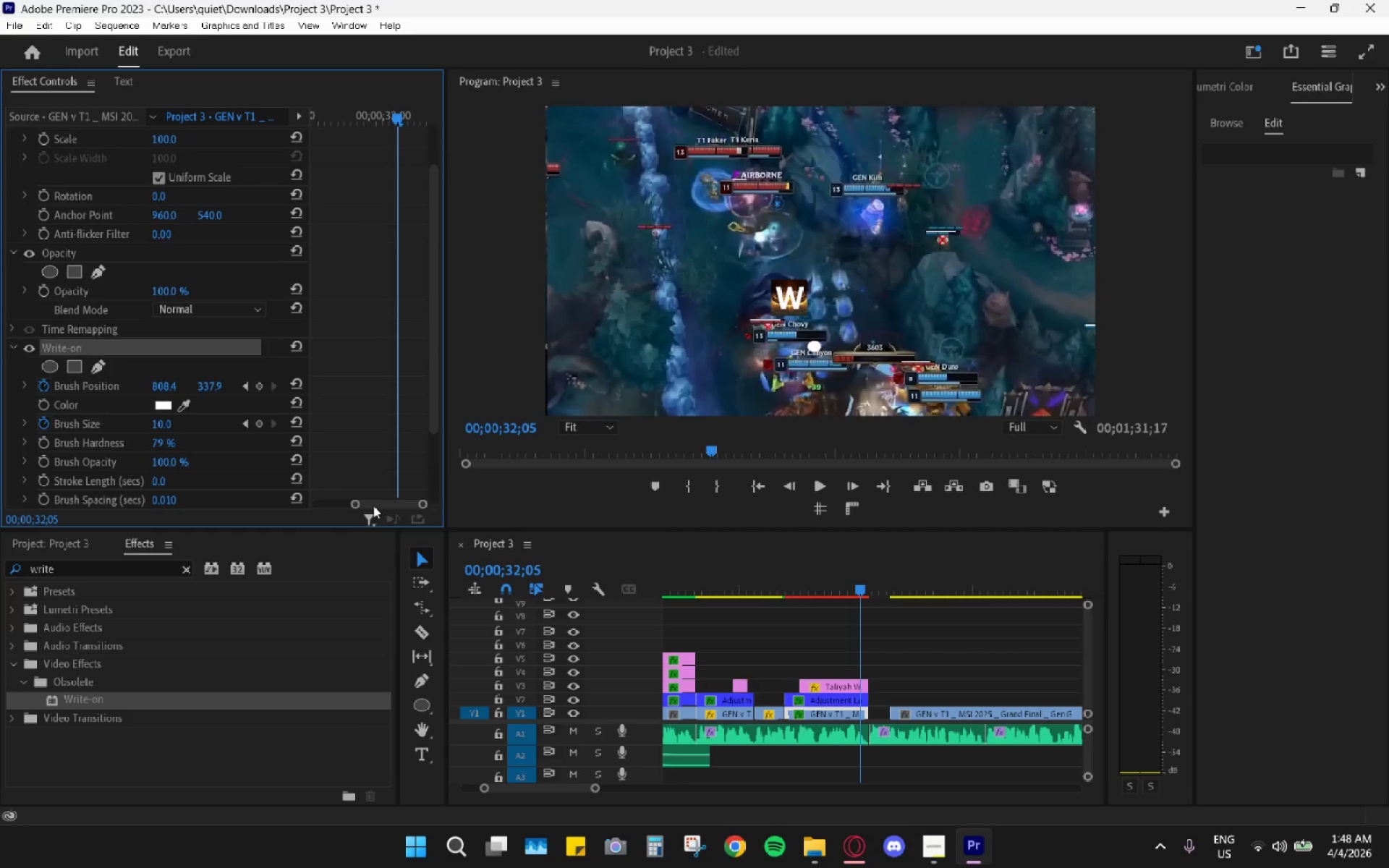 
left_click_drag(start_coordinate=[373, 505], to_coordinate=[377, 509])
 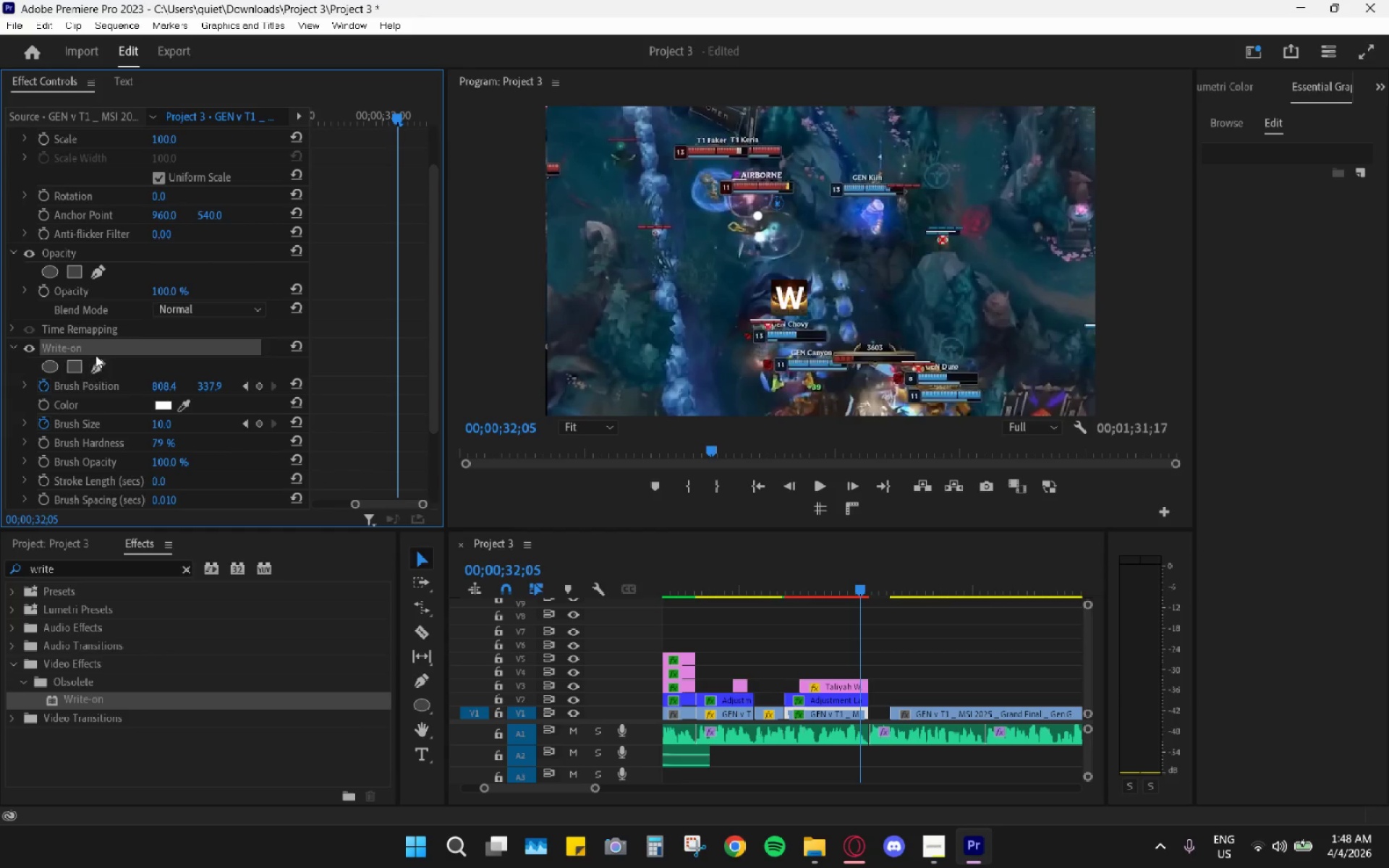 
left_click([100, 344])
 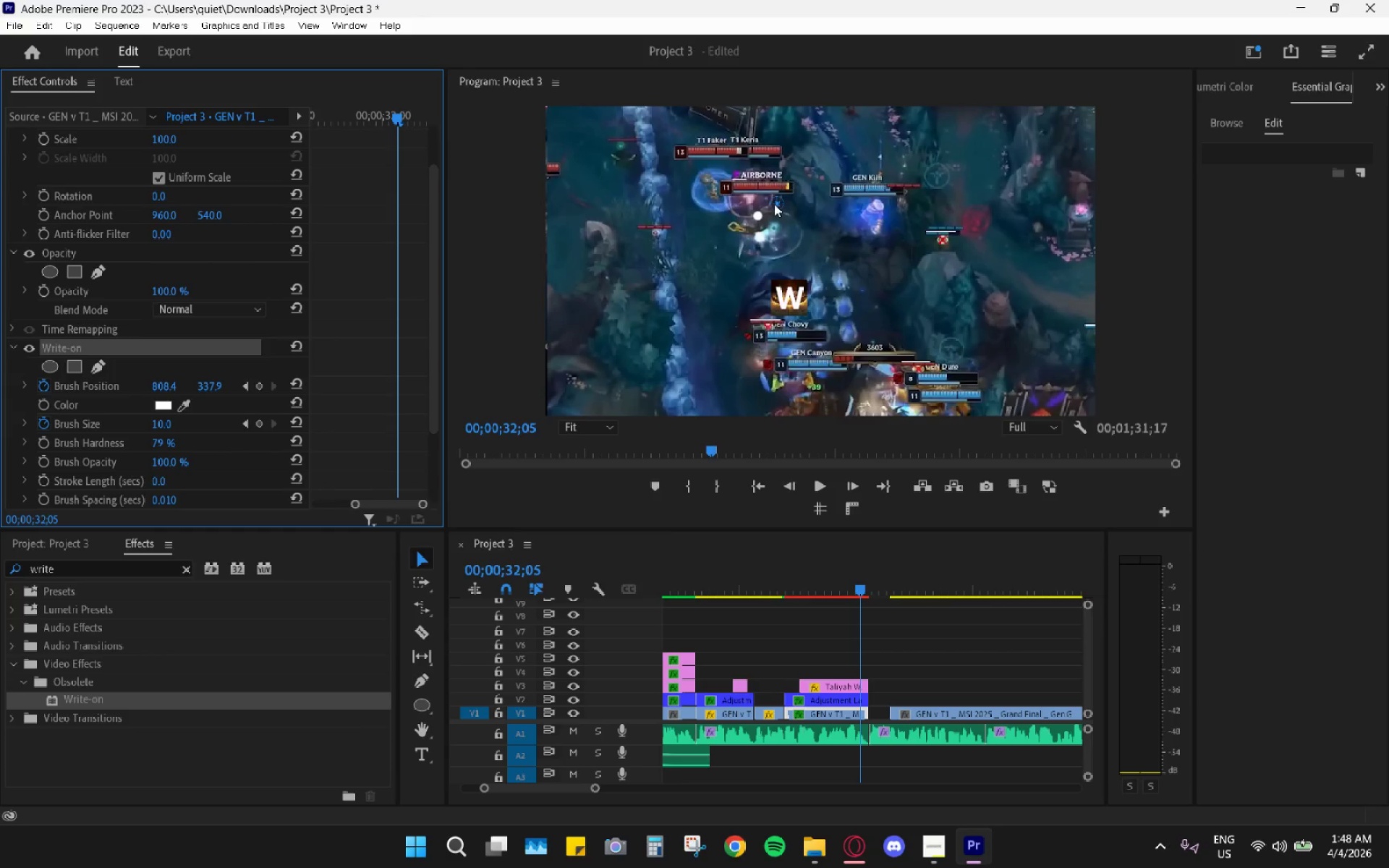 
left_click_drag(start_coordinate=[758, 219], to_coordinate=[771, 245])
 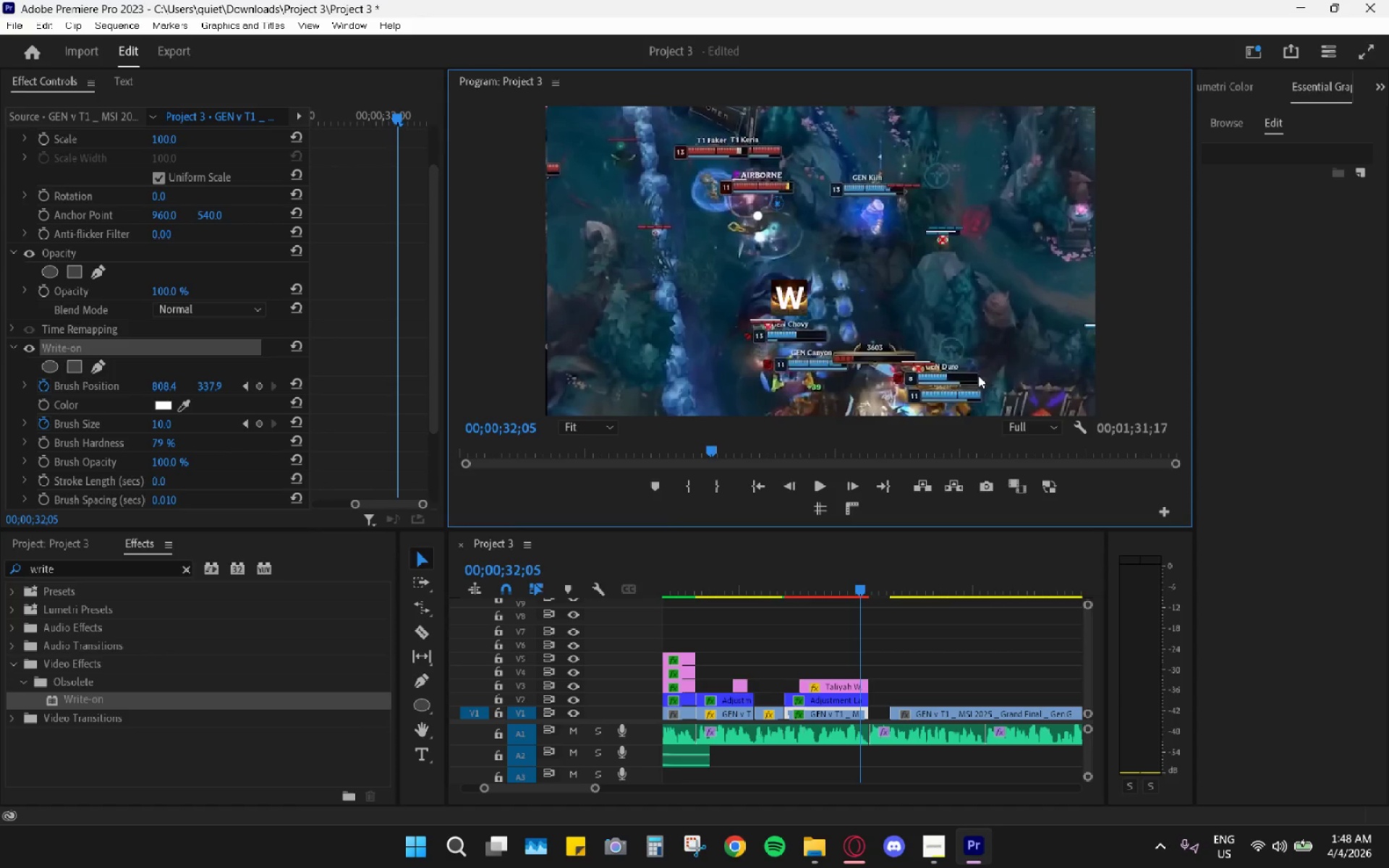 
left_click_drag(start_coordinate=[829, 574], to_coordinate=[794, 579])
 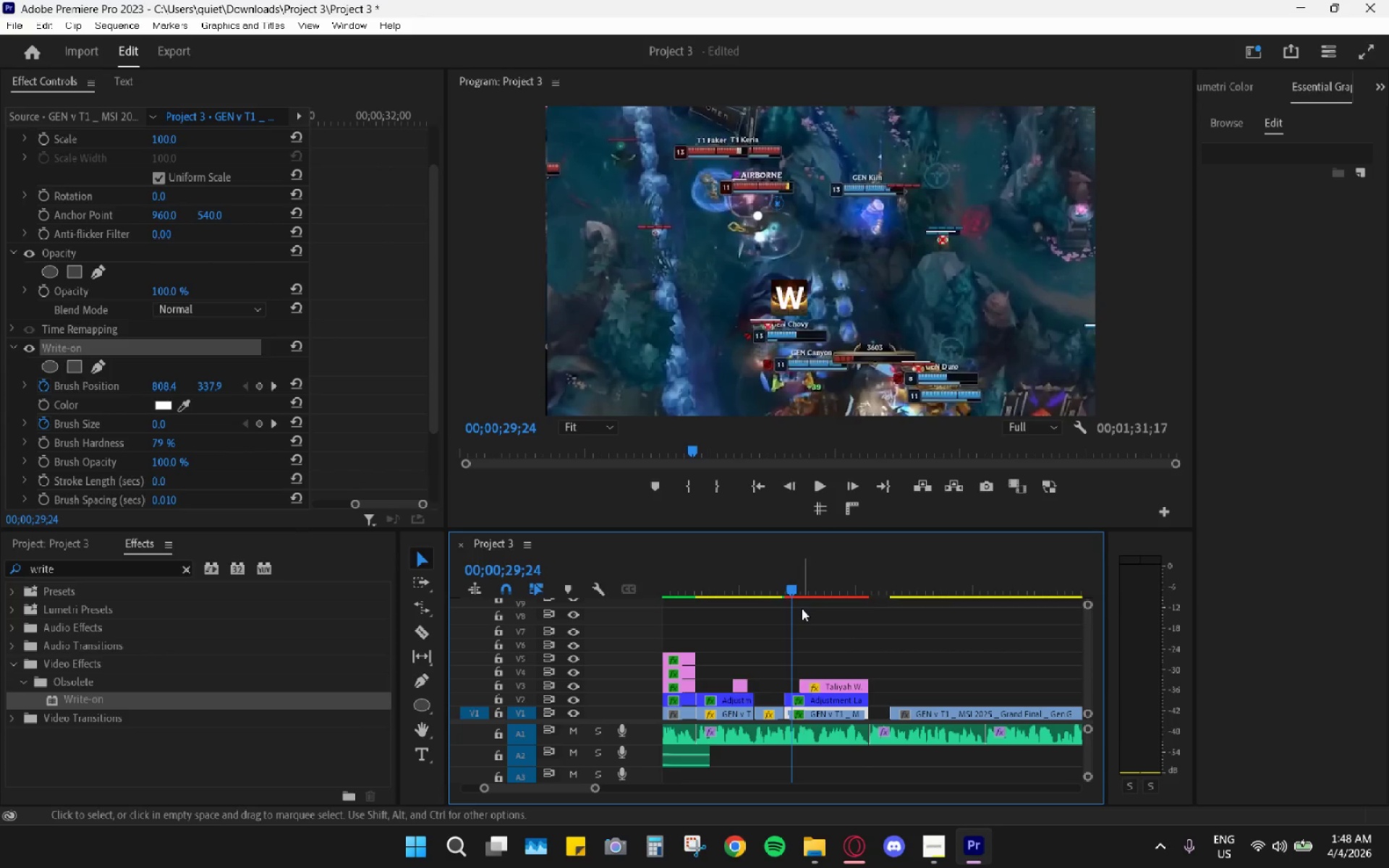 
key(Space)
 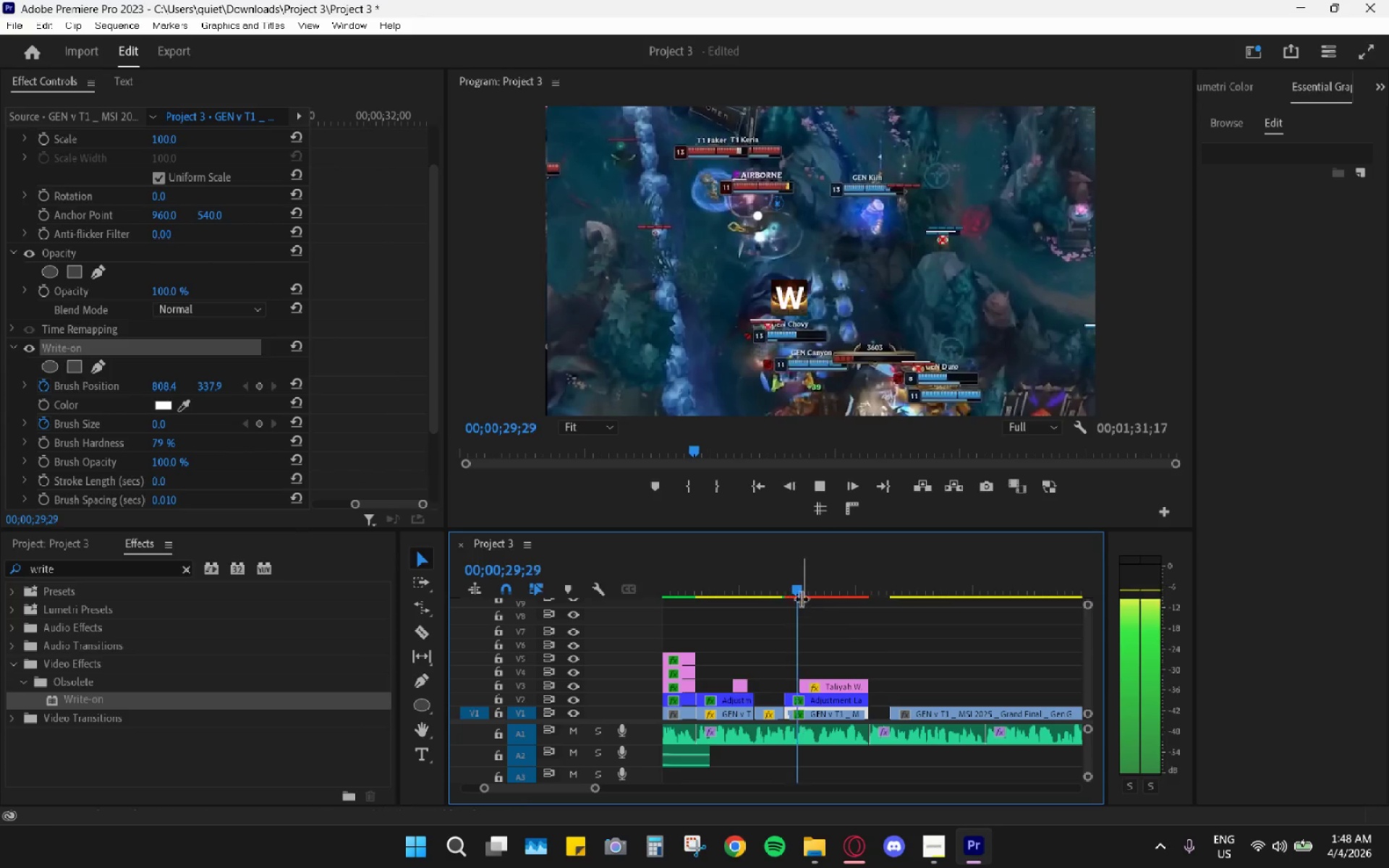 
left_click_drag(start_coordinate=[799, 594], to_coordinate=[775, 587])
 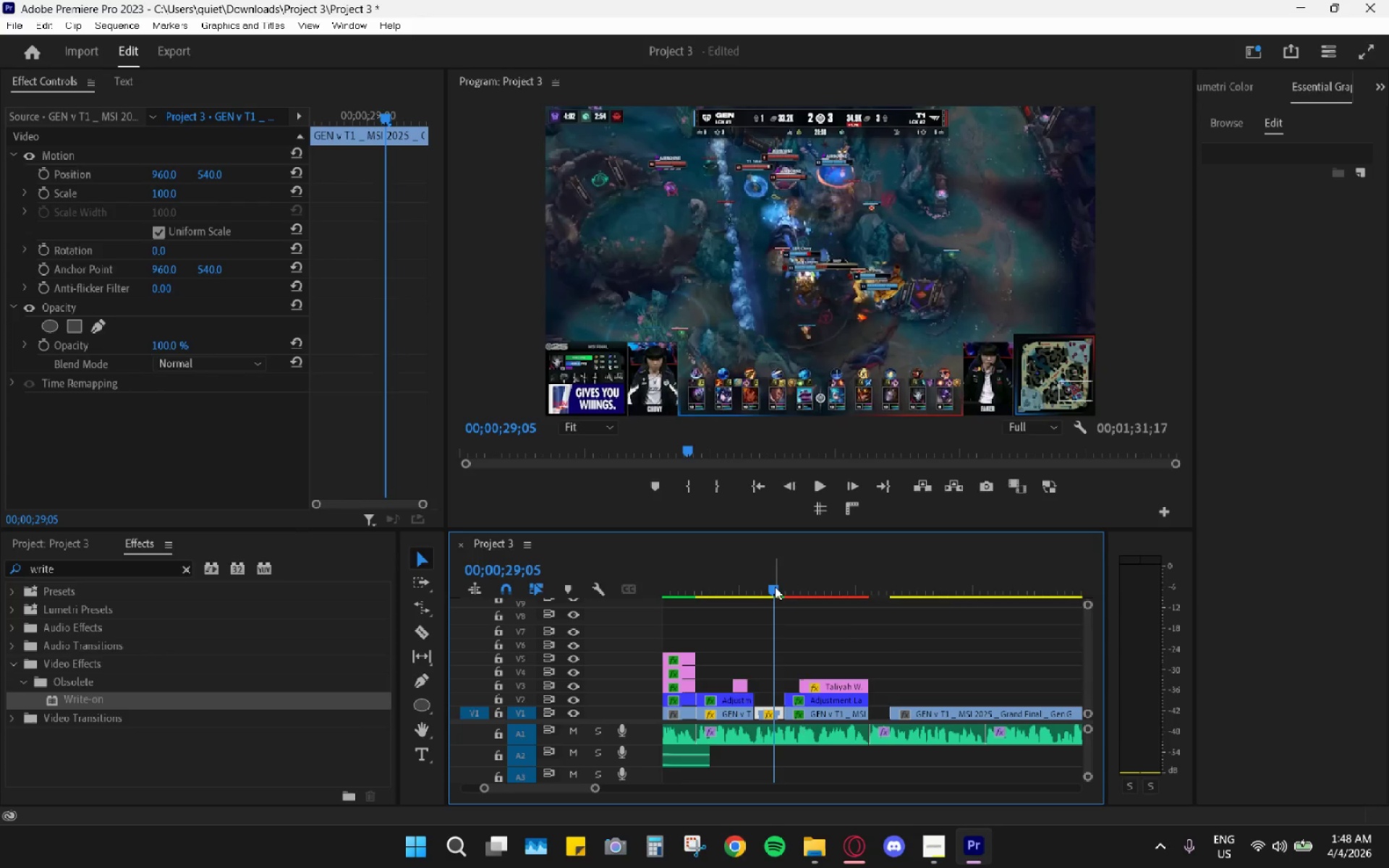 
key(Space)
 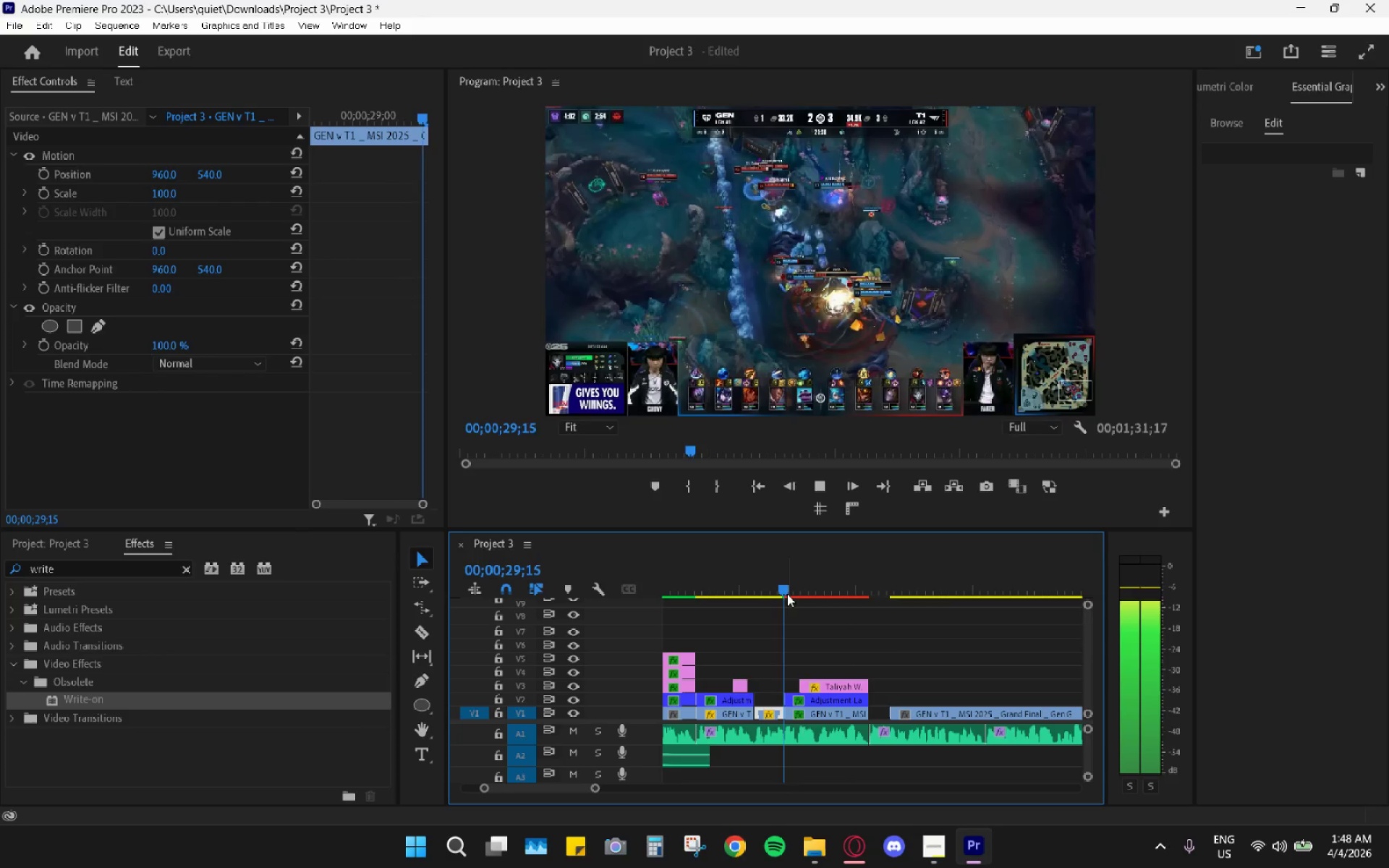 
key(Space)
 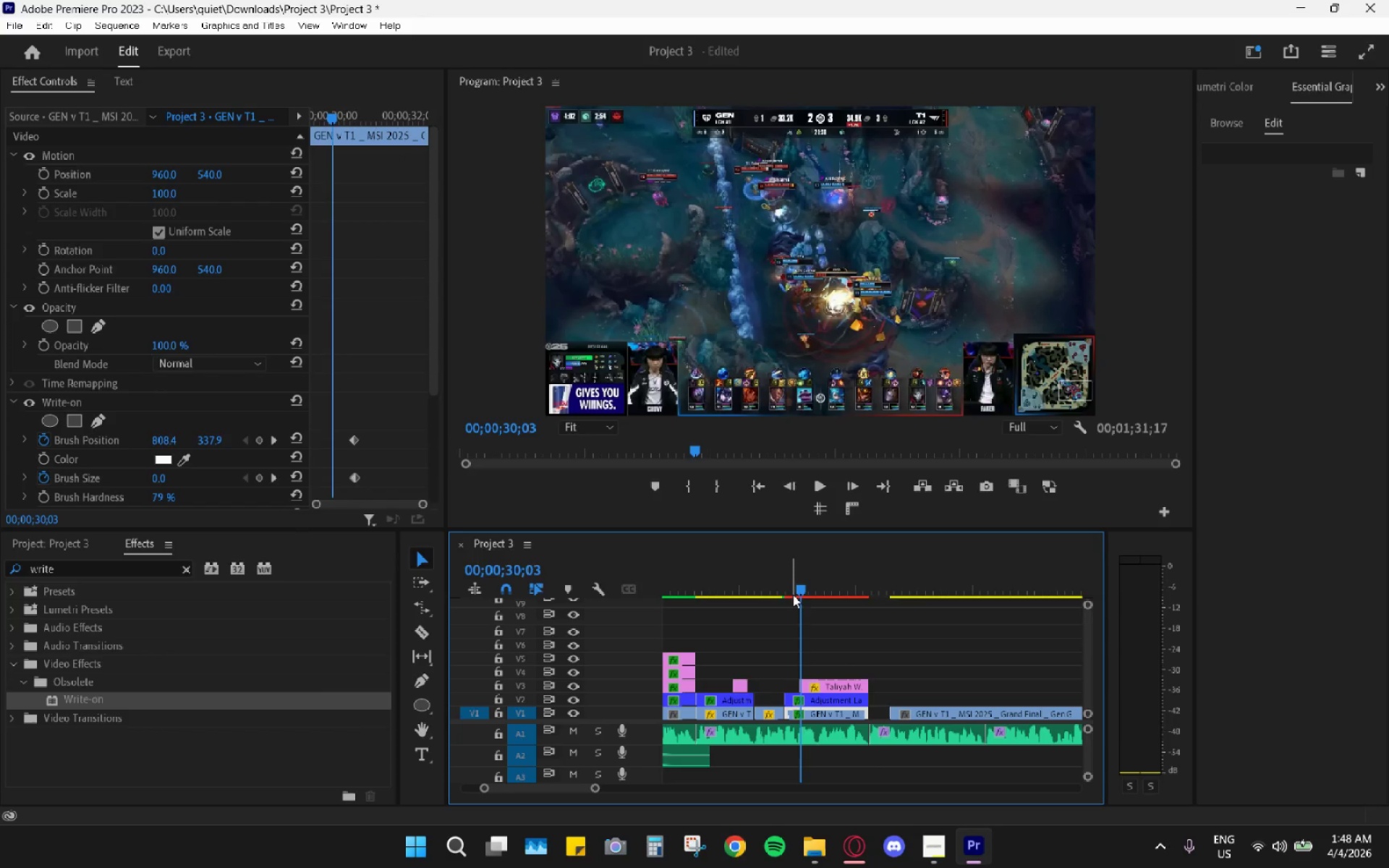 
left_click_drag(start_coordinate=[794, 595], to_coordinate=[779, 589])